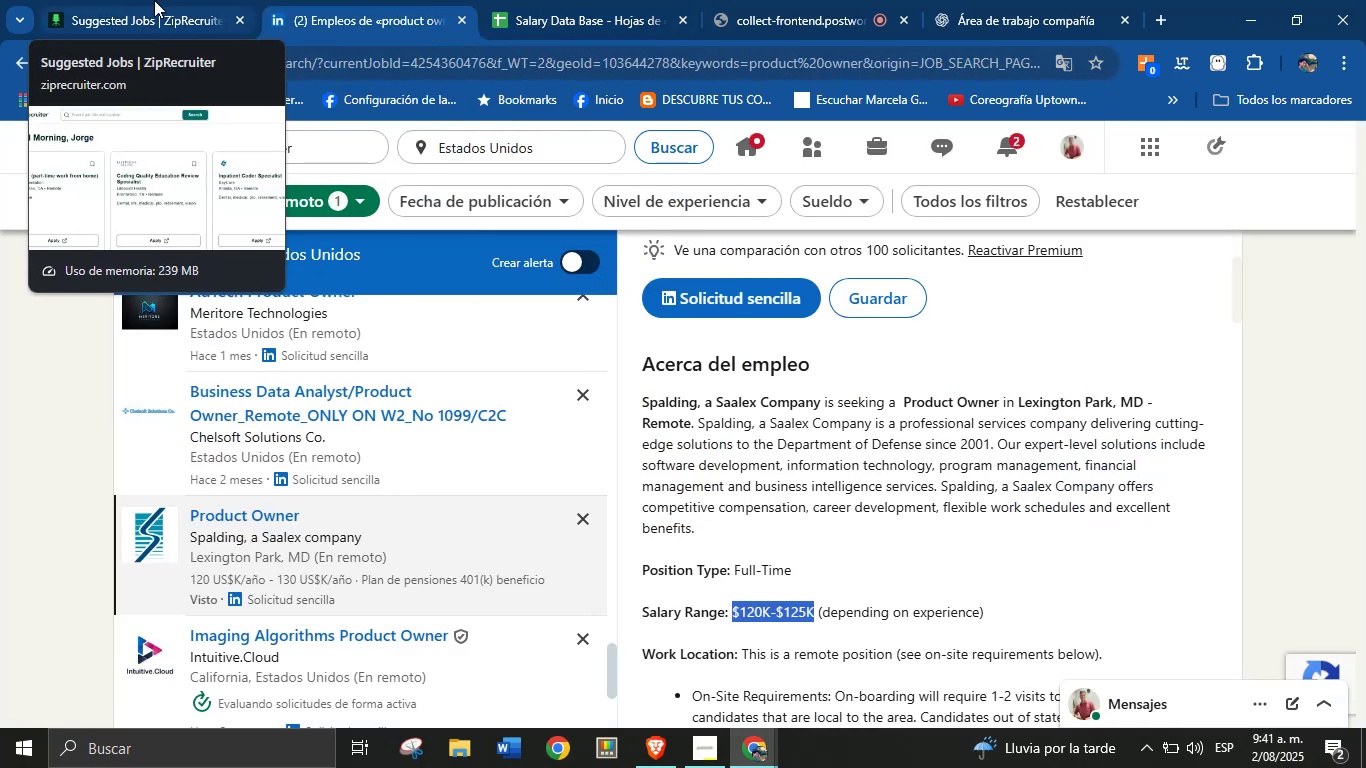 
scroll: coordinate [439, 389], scroll_direction: down, amount: 1.0
 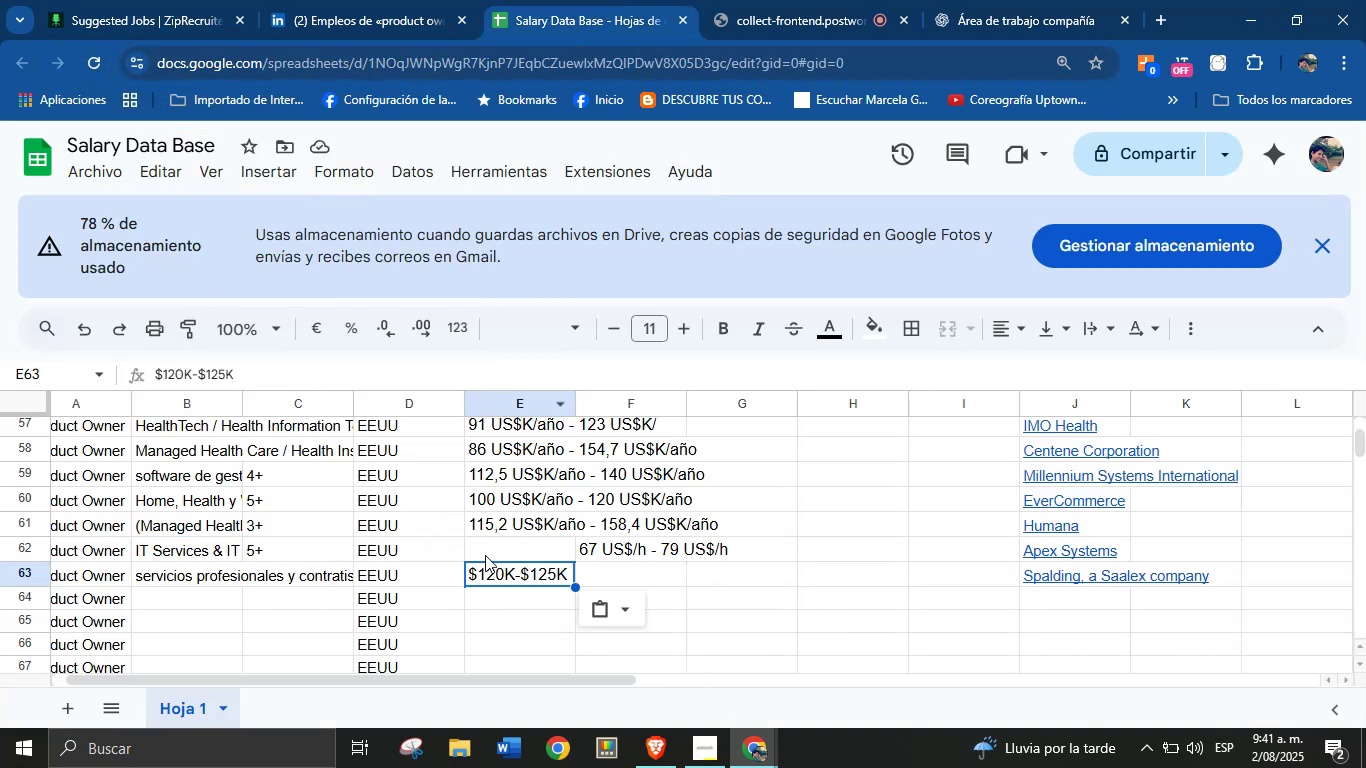 
left_click([609, 574])
 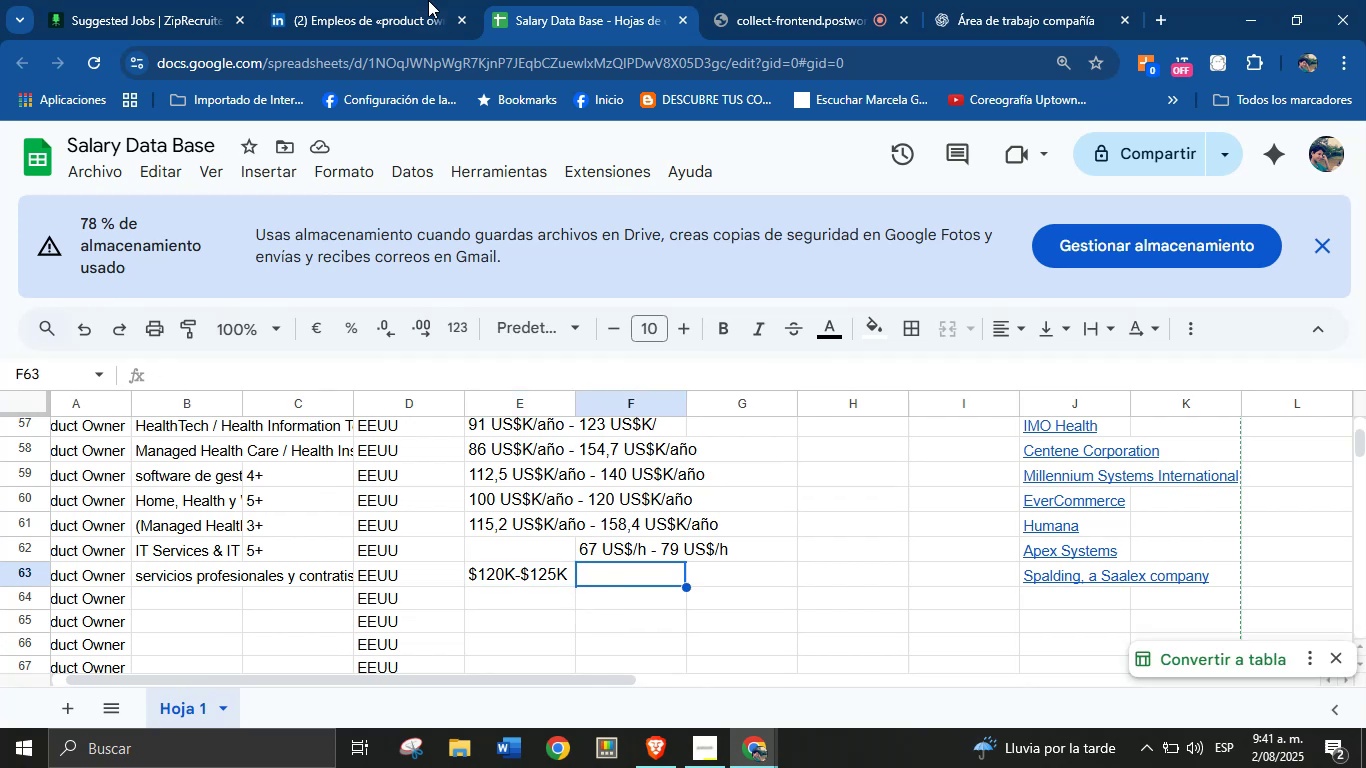 
left_click([371, 0])
 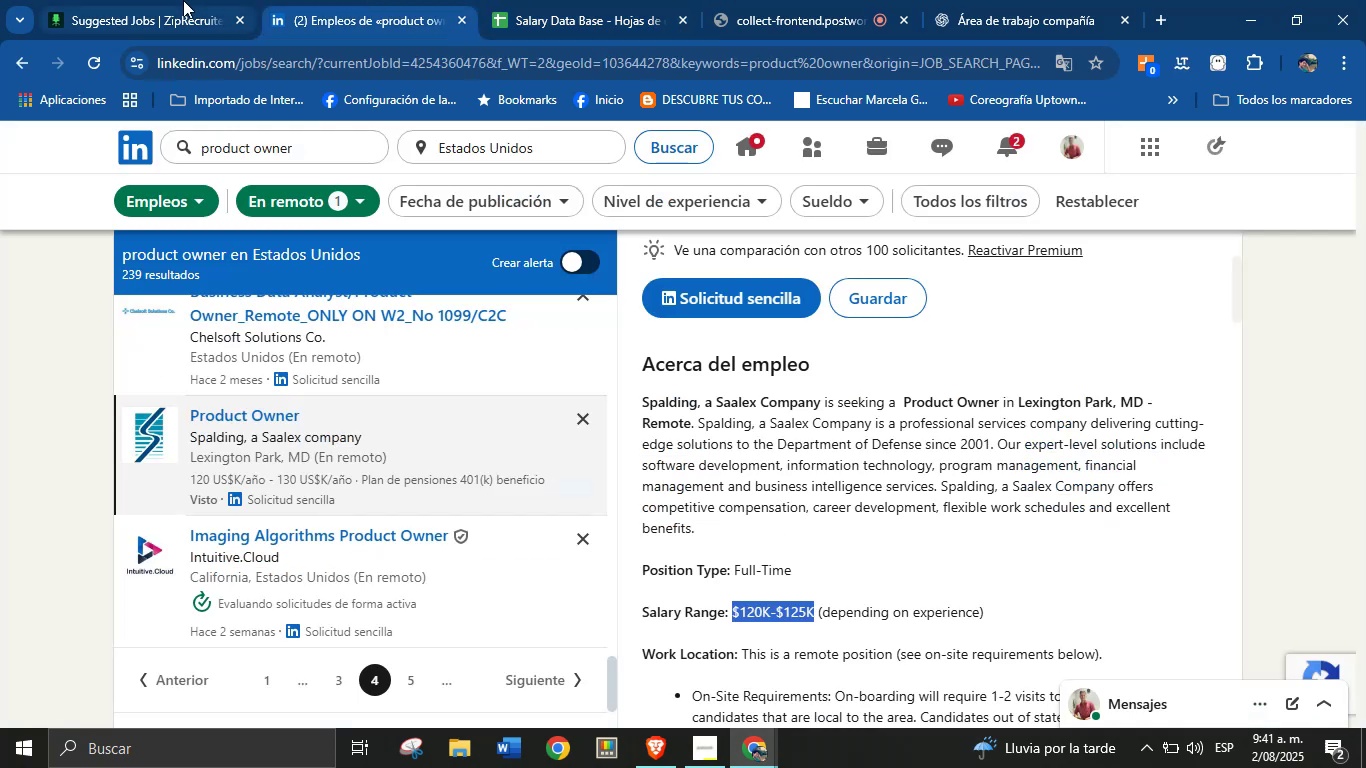 
left_click([582, 0])
 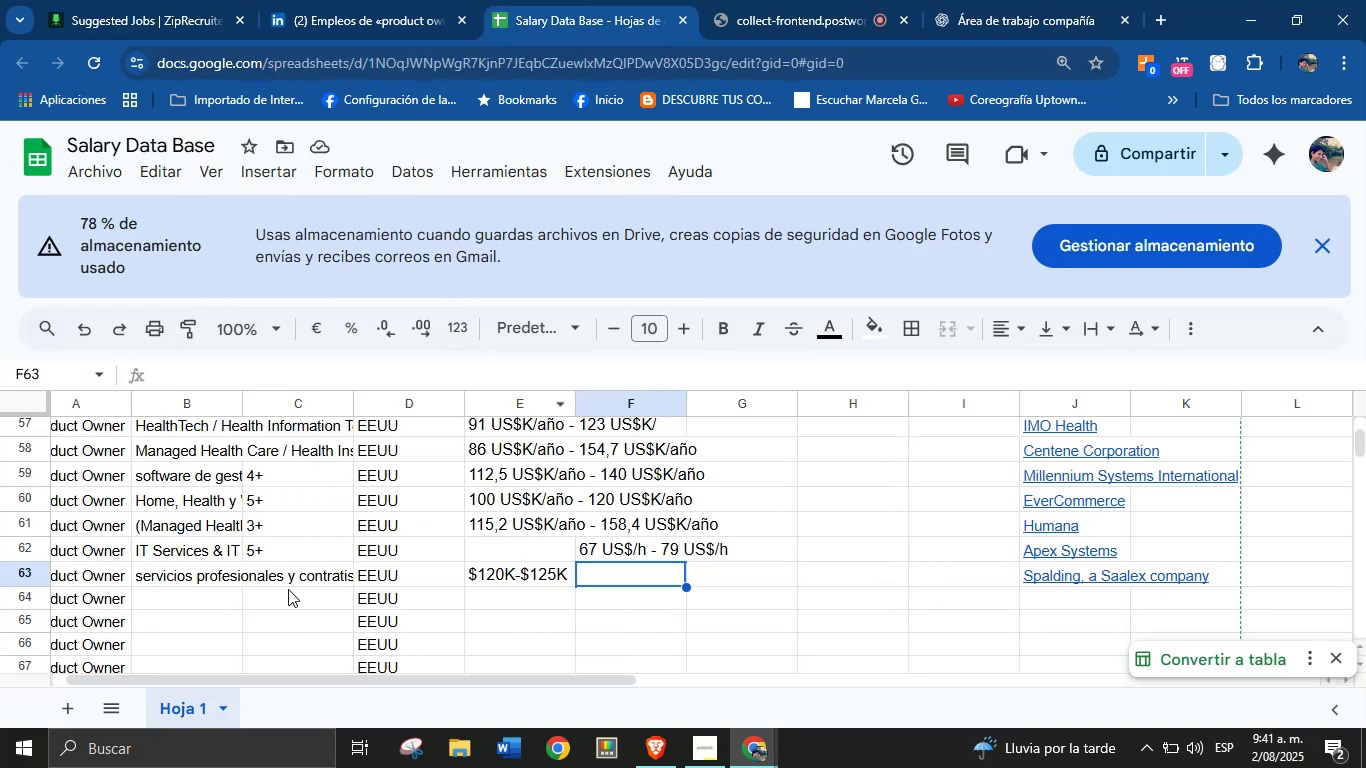 
left_click([411, 0])
 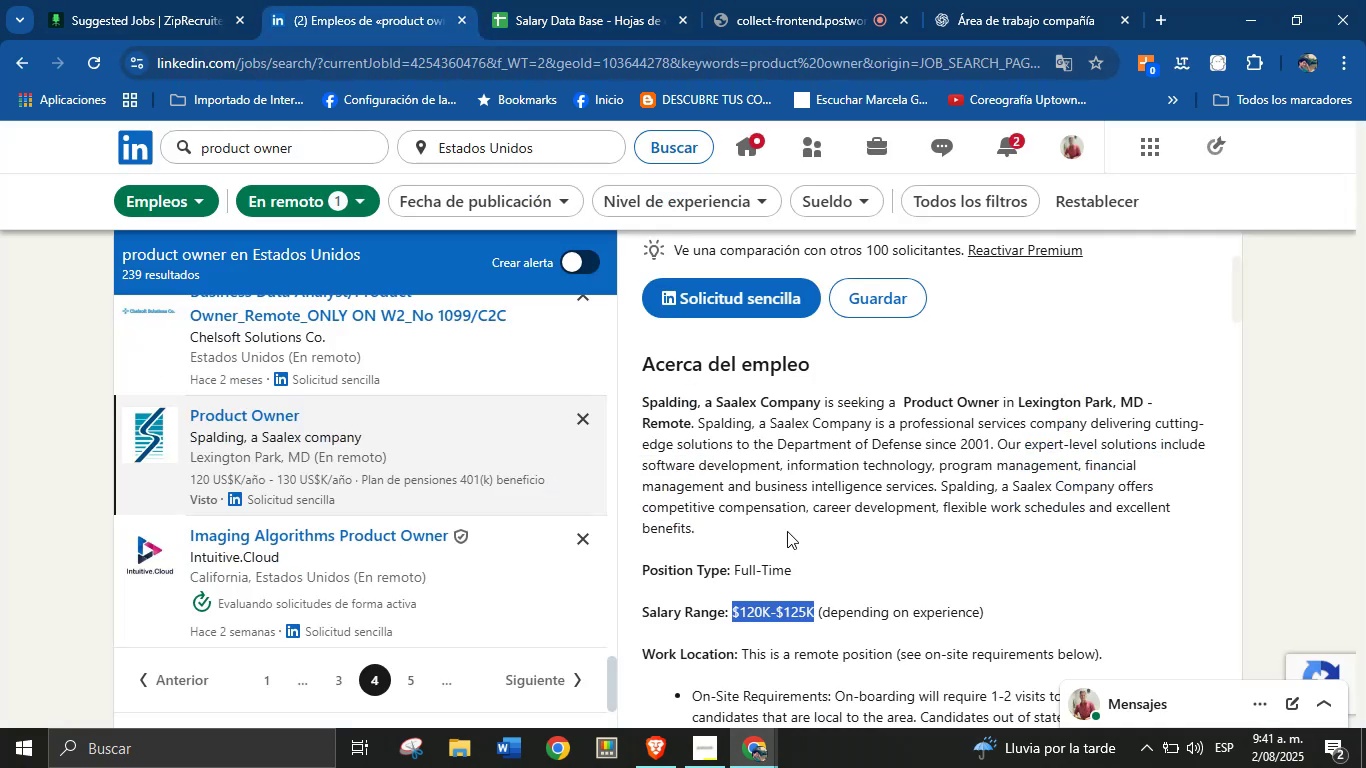 
left_click([842, 495])
 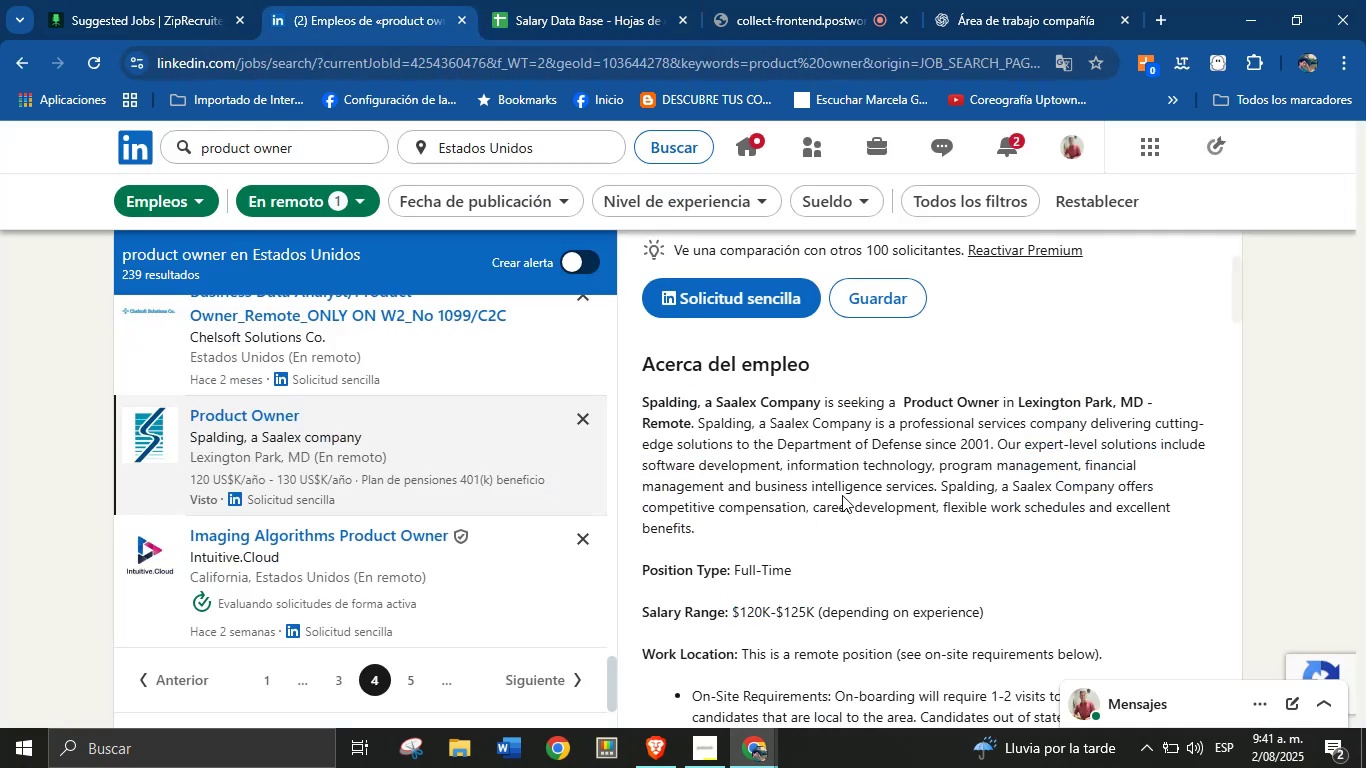 
scroll: coordinate [735, 580], scroll_direction: down, amount: 17.0
 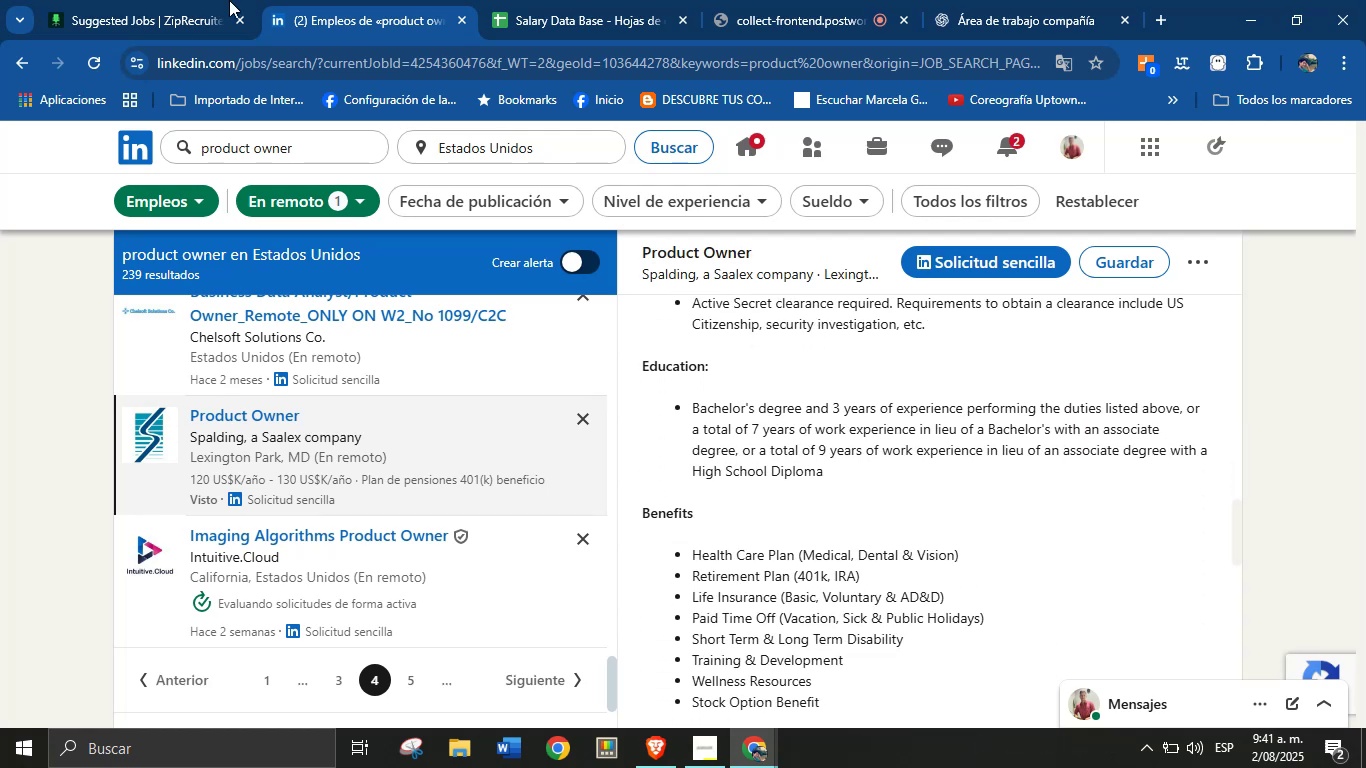 
left_click([160, 0])
 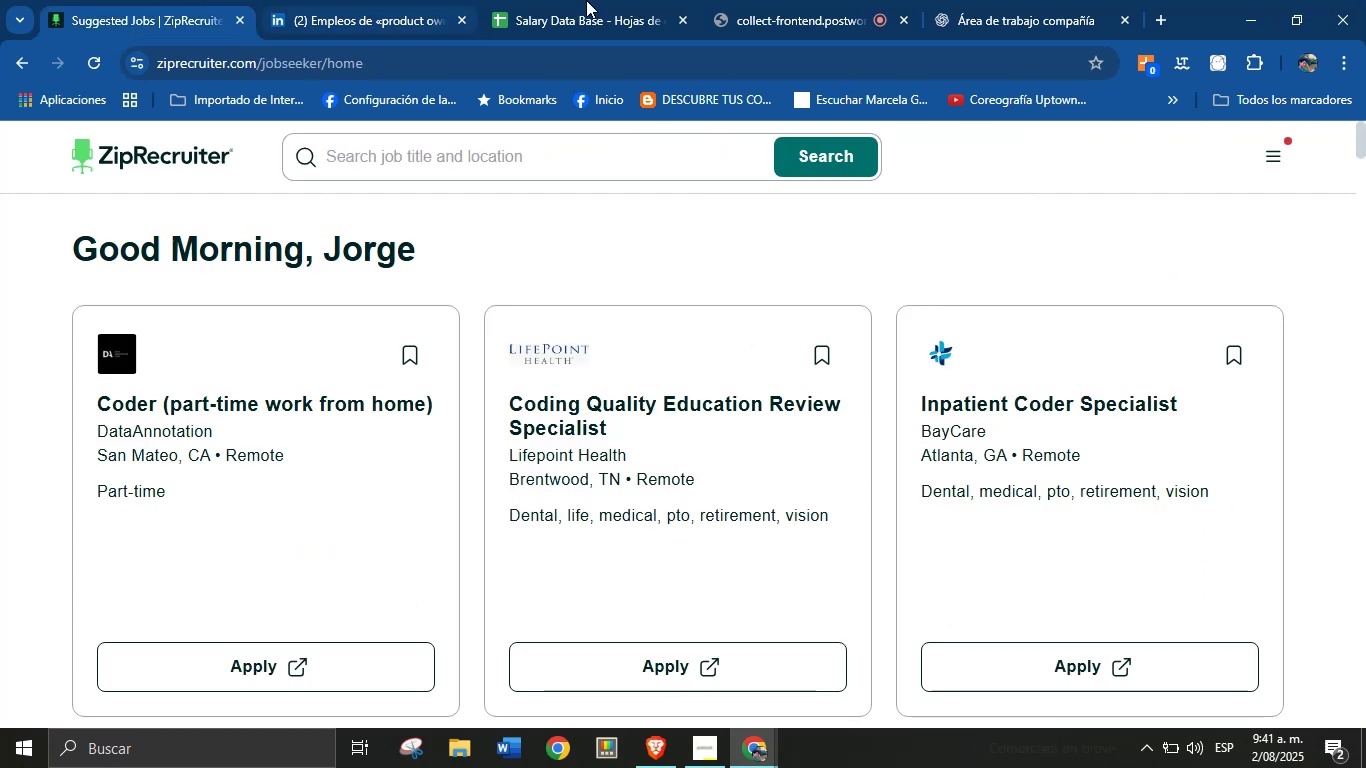 
left_click([623, 0])
 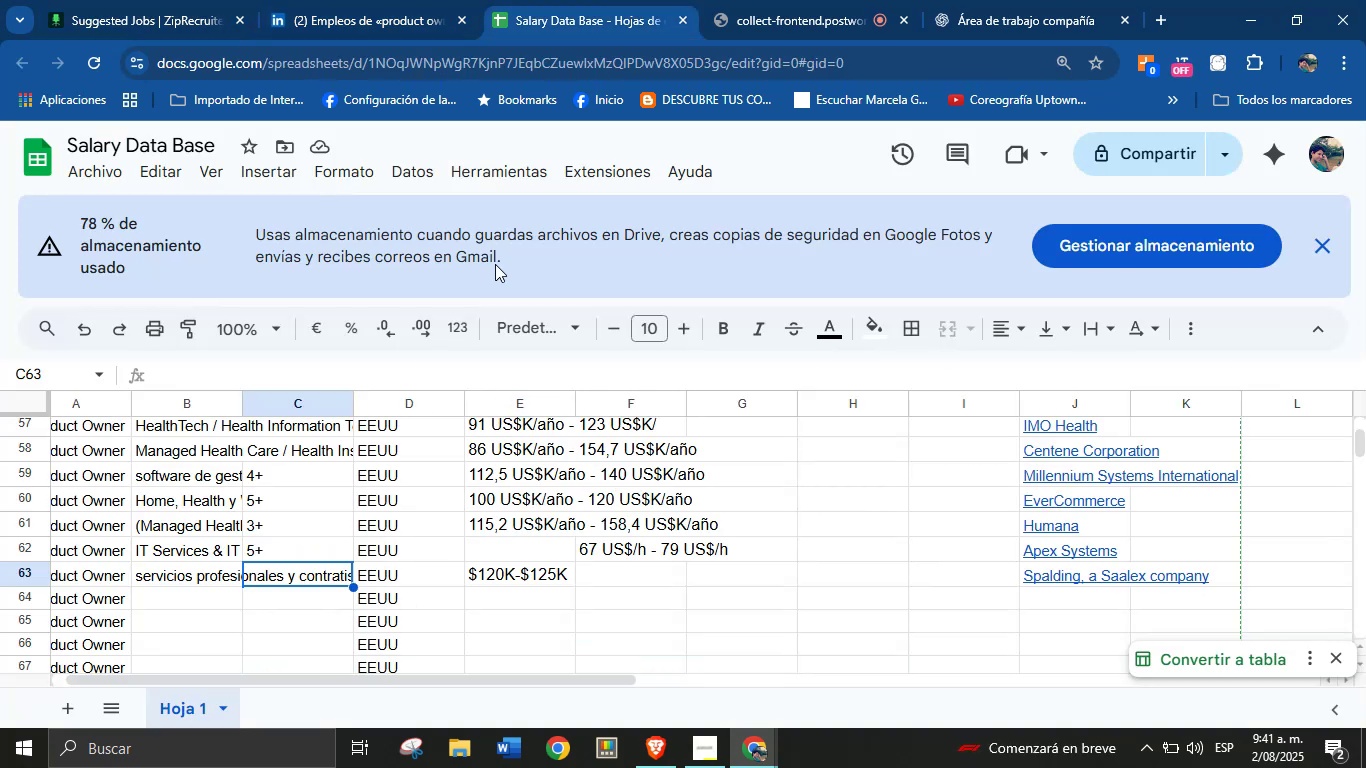 
key(4)
 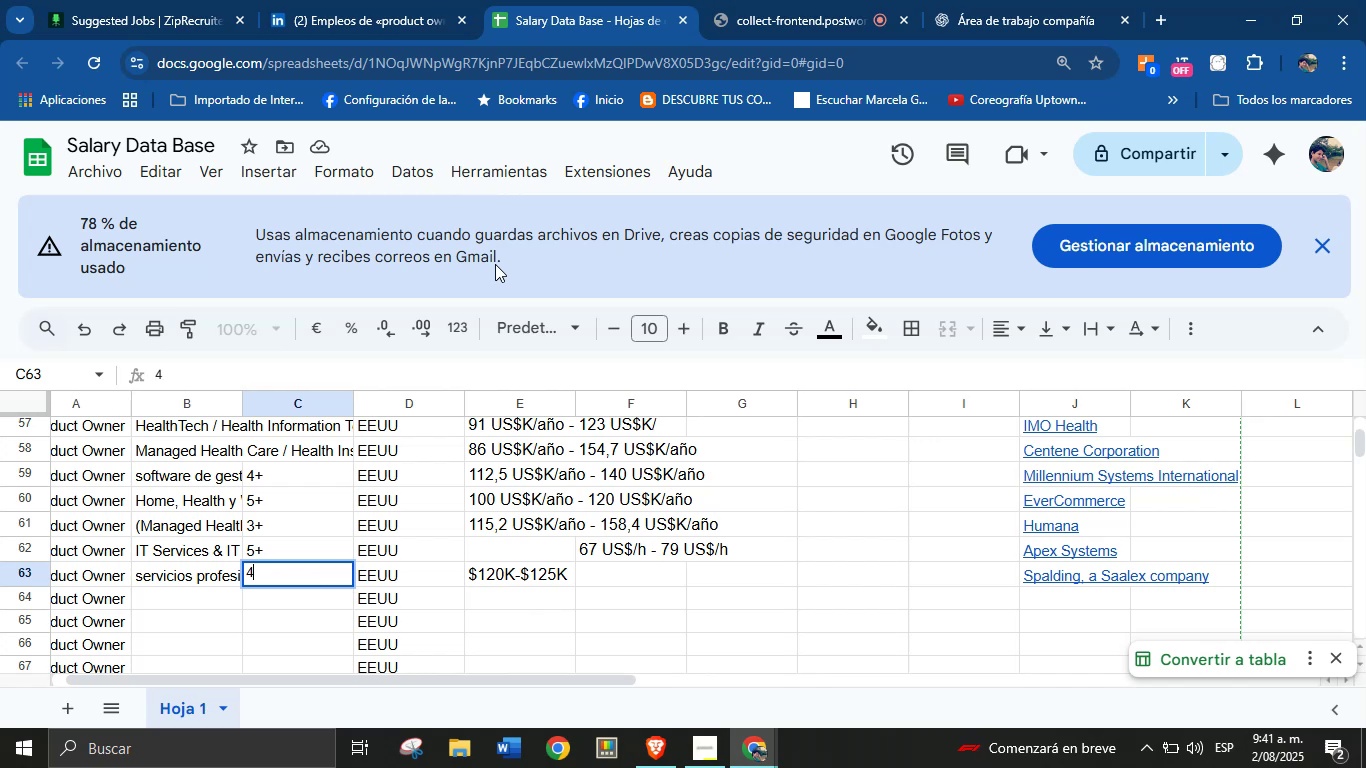 
key(Equal)
 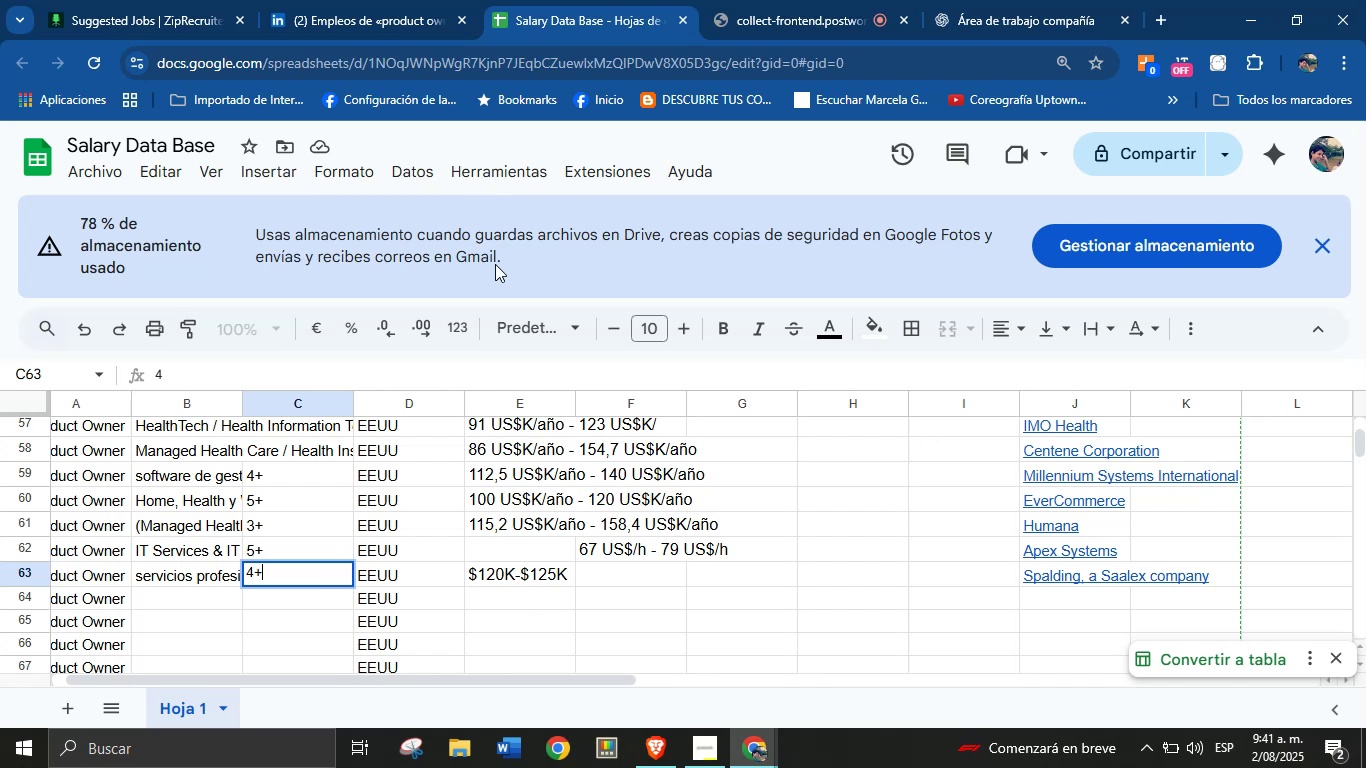 
key(Enter)
 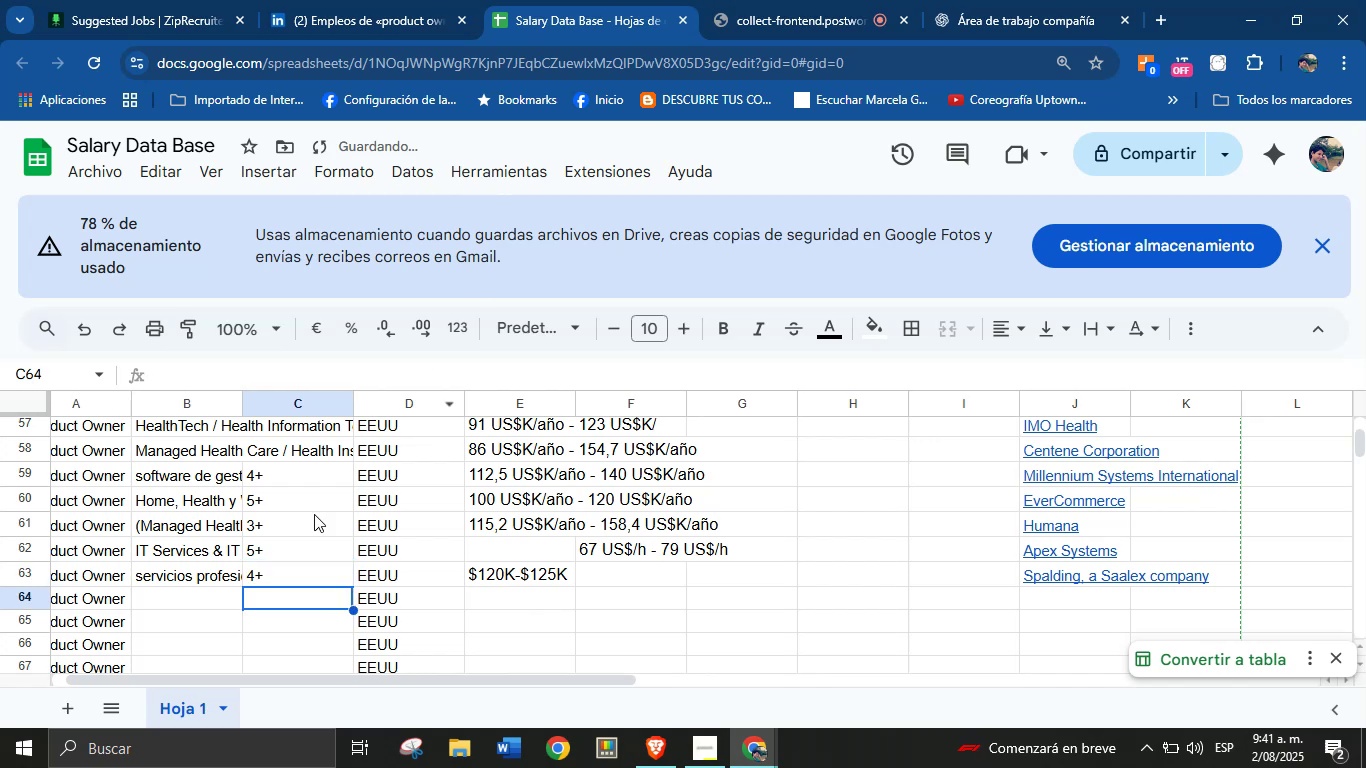 
left_click([208, 608])
 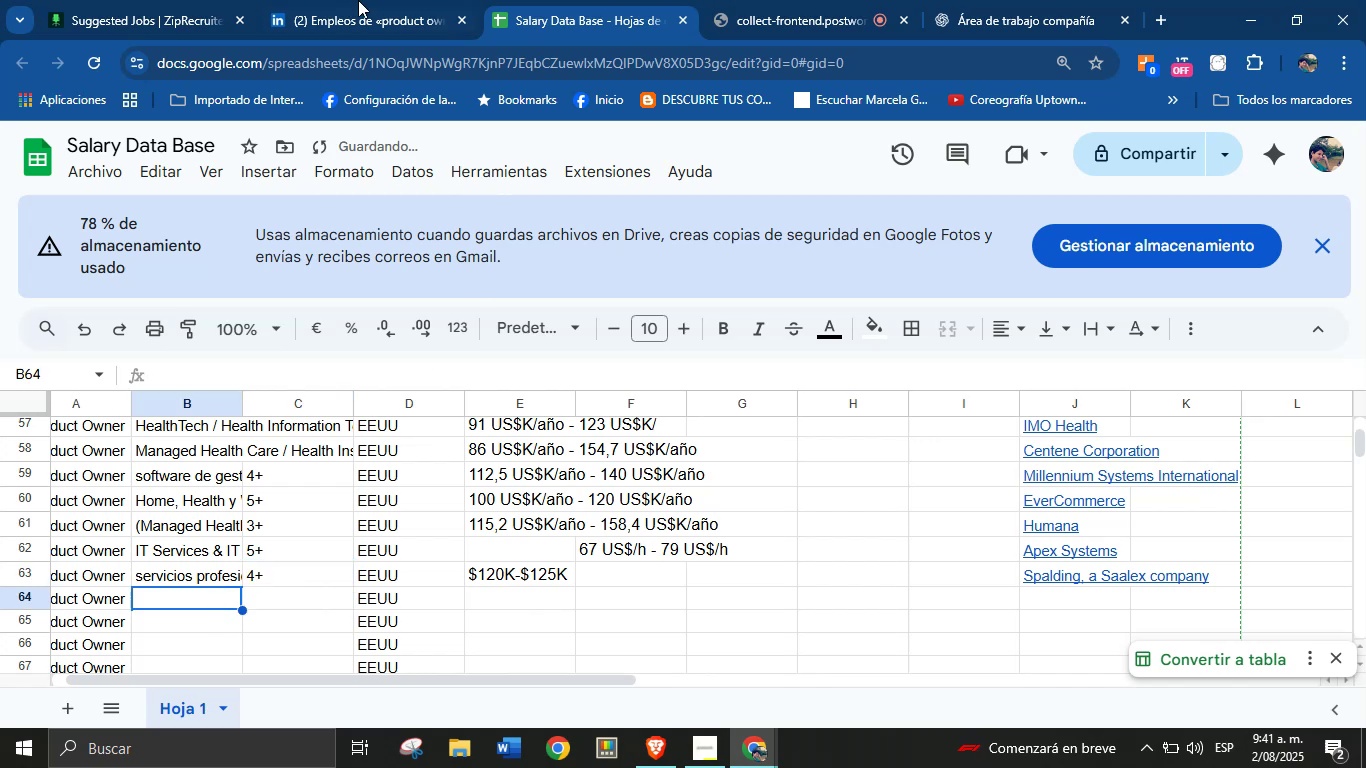 
left_click([396, 0])
 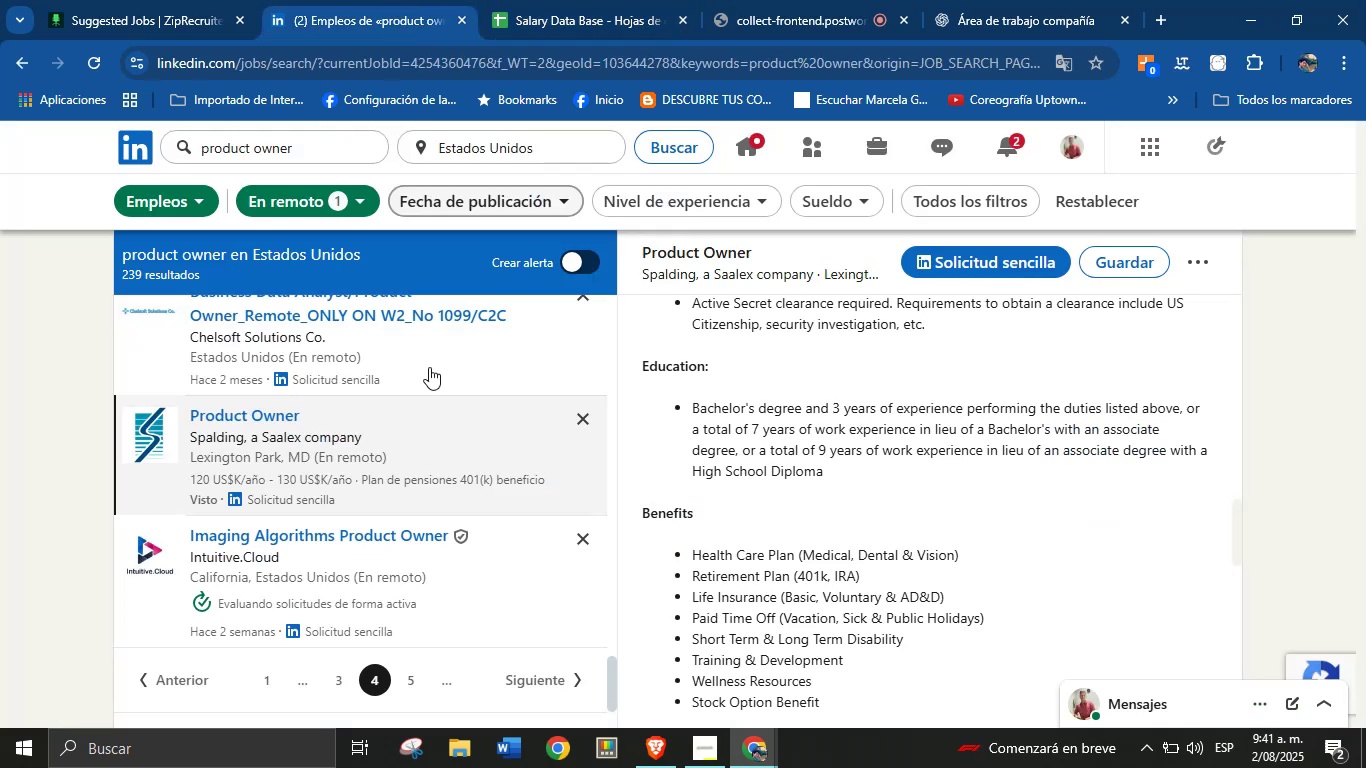 
scroll: coordinate [405, 427], scroll_direction: down, amount: 1.0
 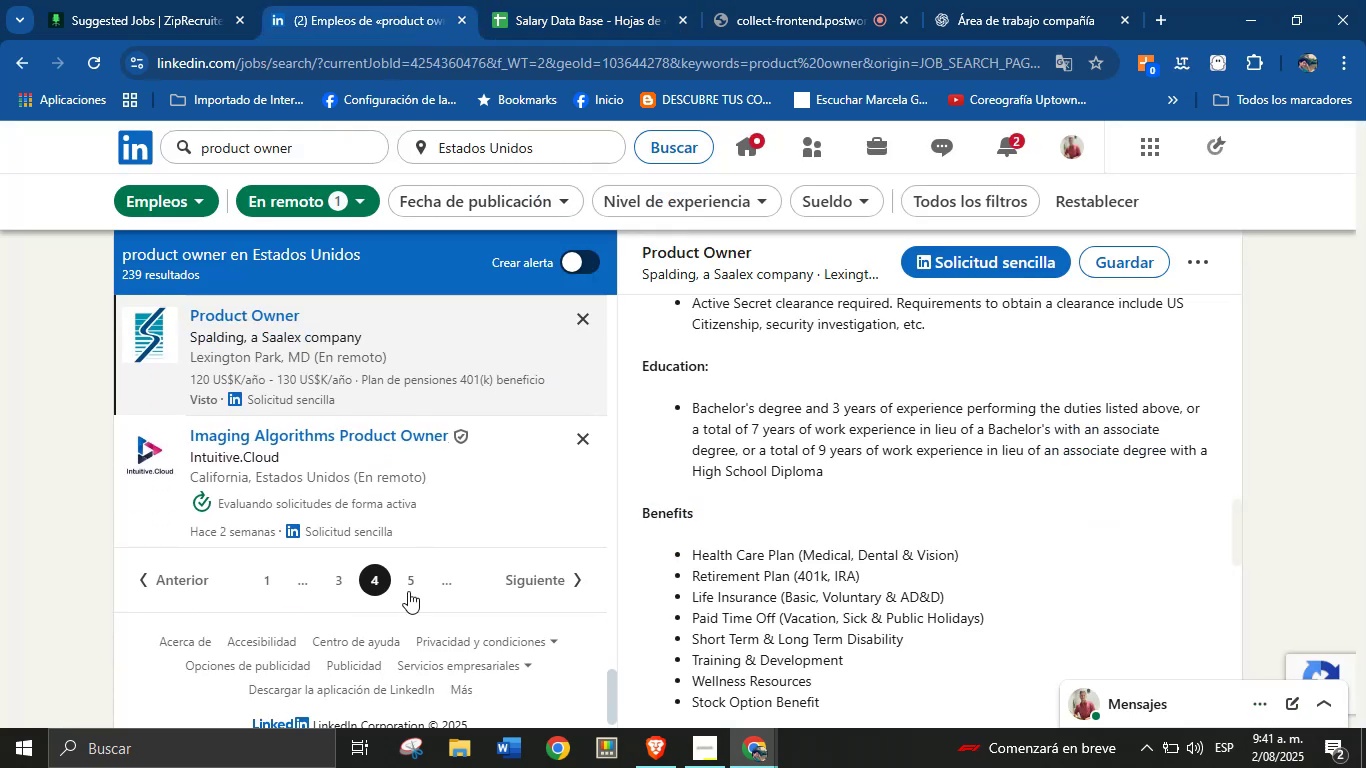 
left_click([408, 586])
 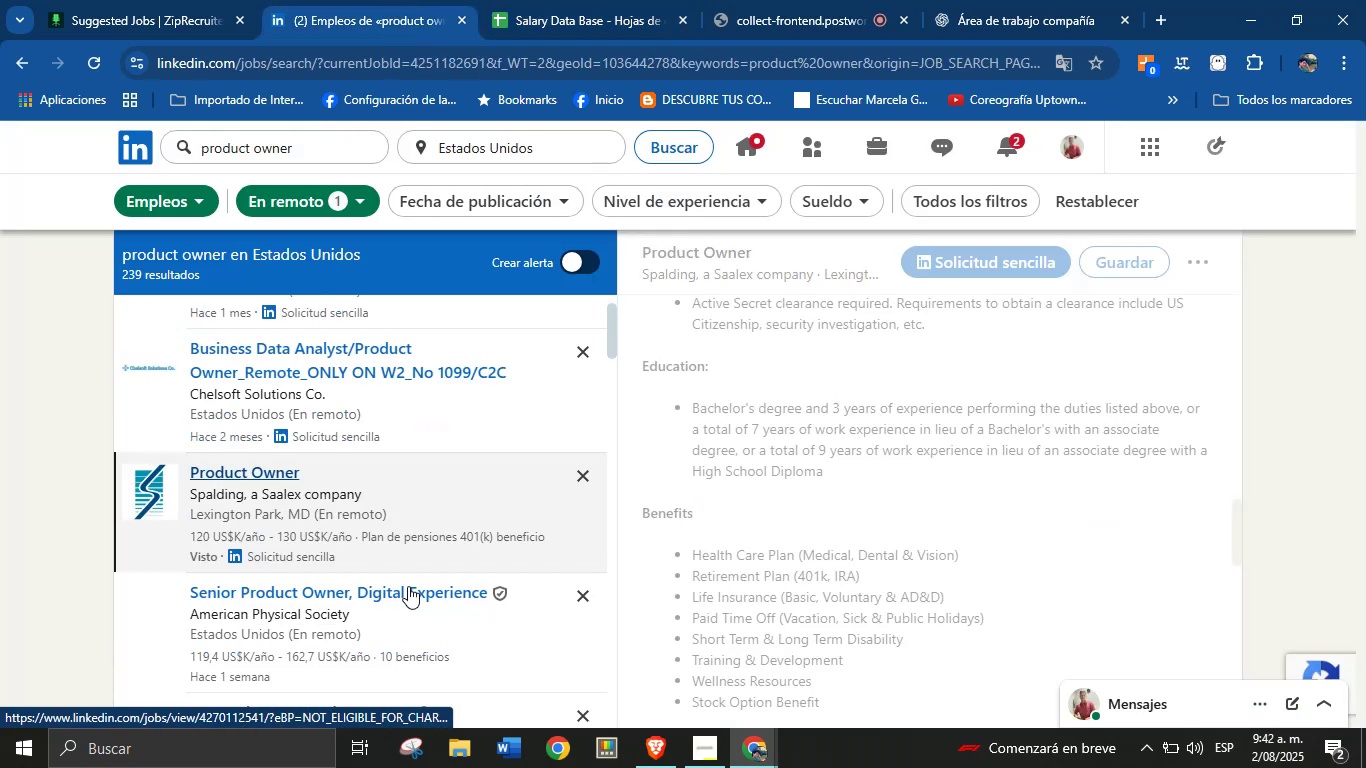 
wait(8.94)
 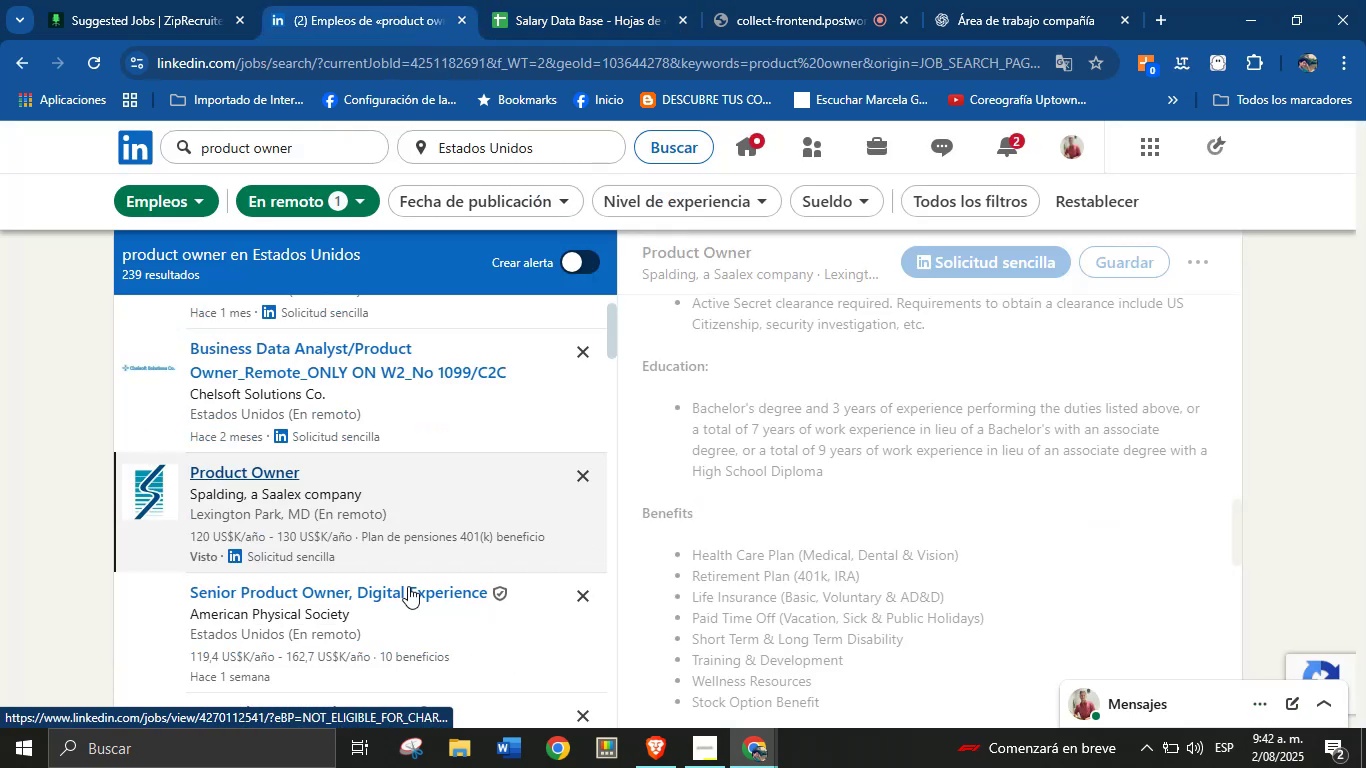 
scroll: coordinate [390, 452], scroll_direction: down, amount: 2.0
 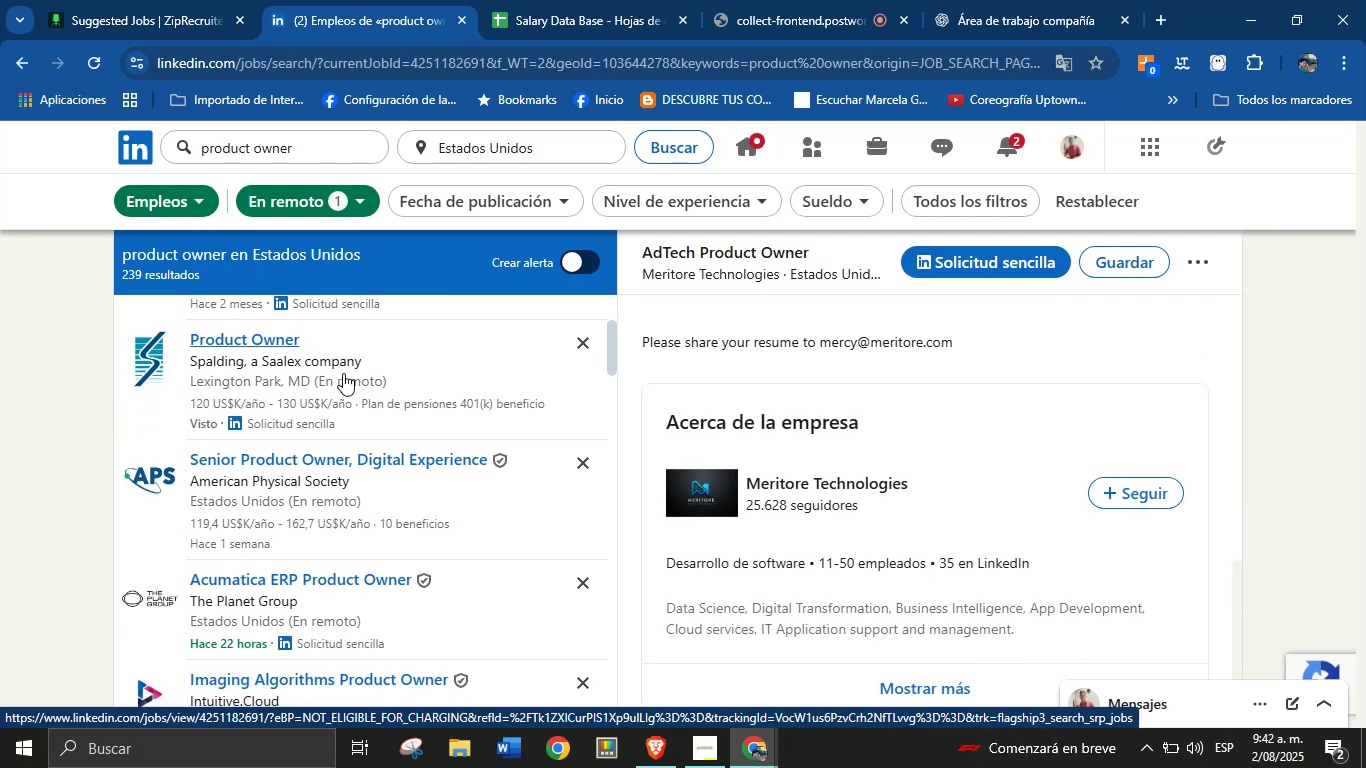 
left_click([344, 491])
 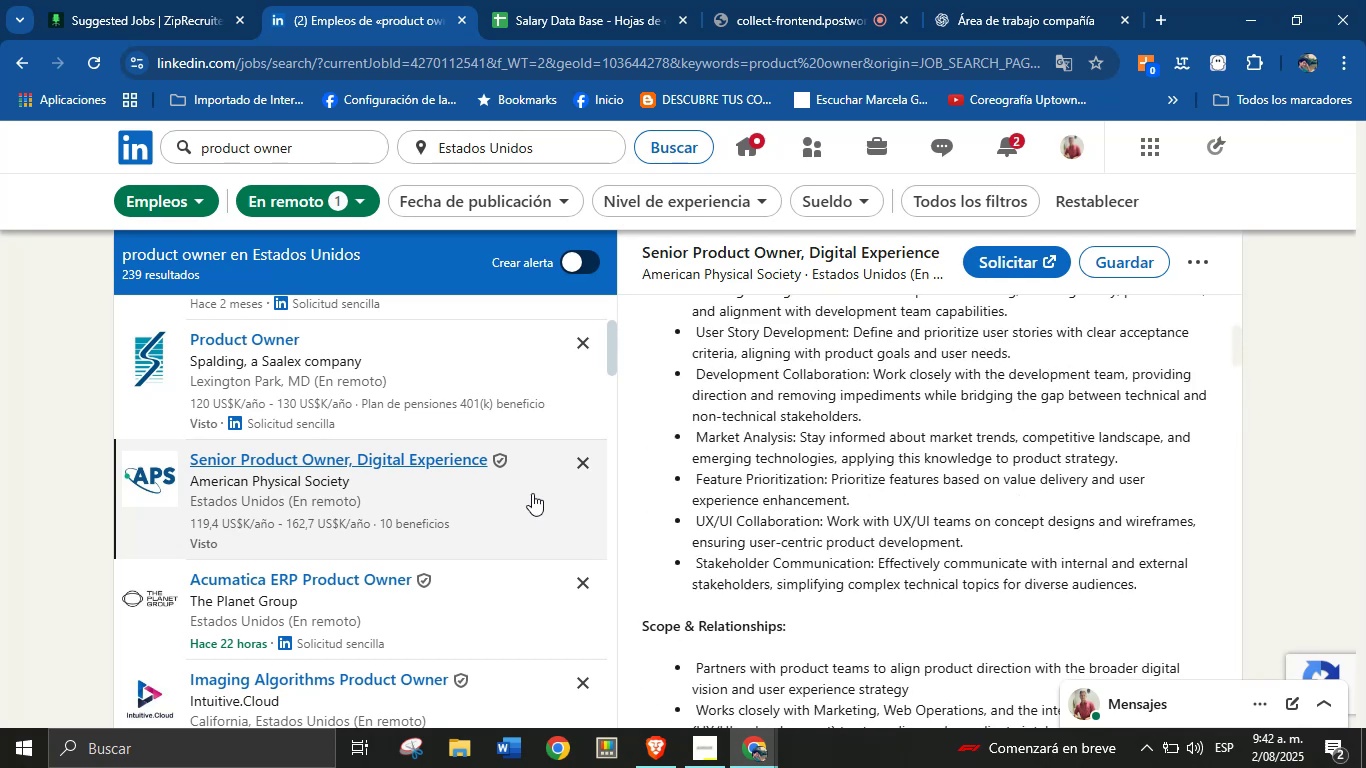 
scroll: coordinate [936, 473], scroll_direction: up, amount: 9.0
 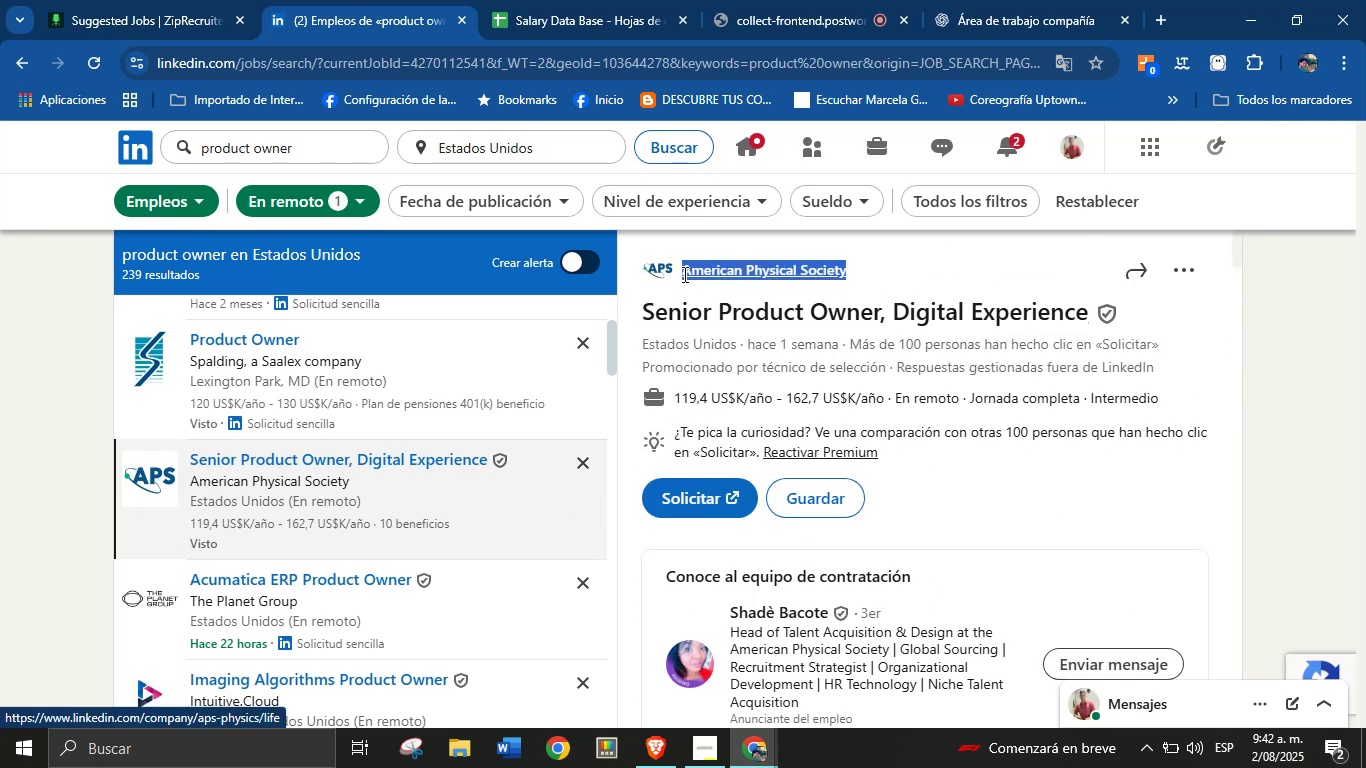 
key(Control+C)
 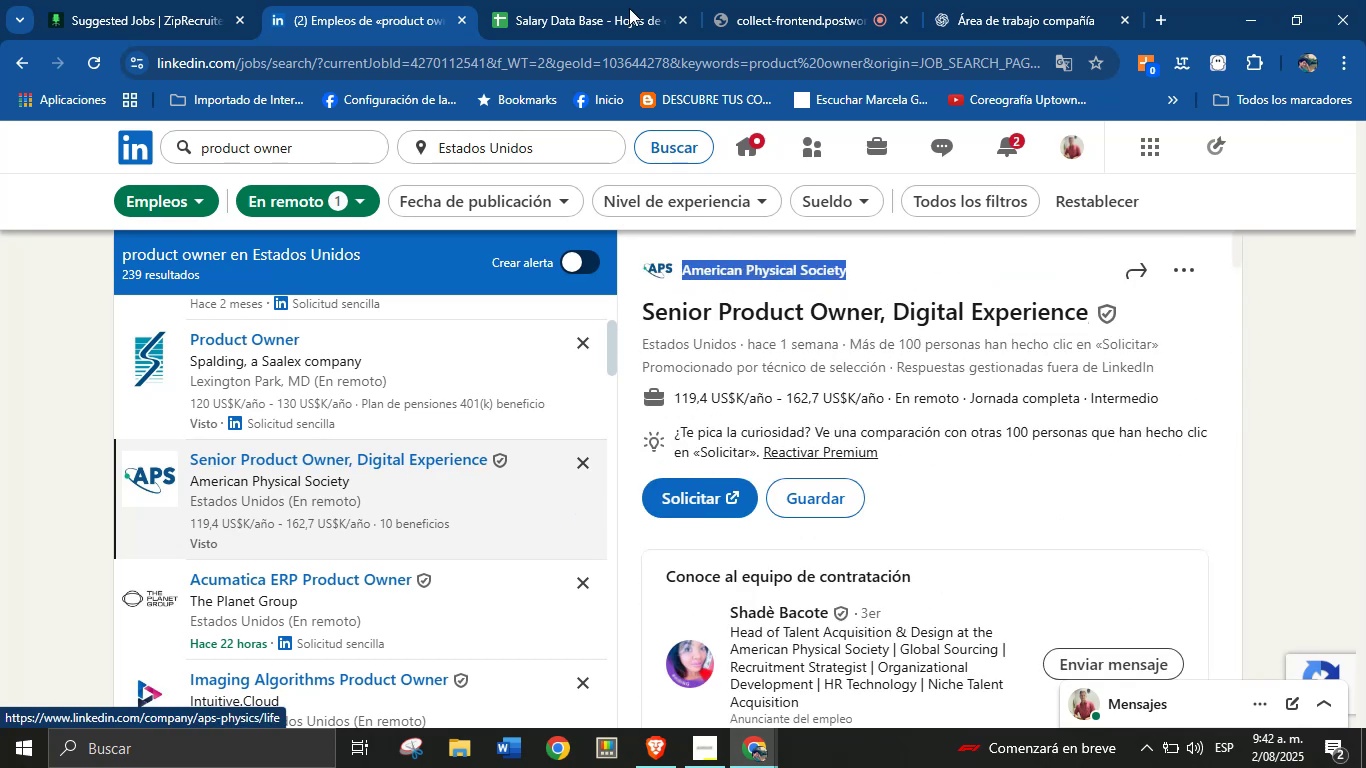 
left_click([603, 0])
 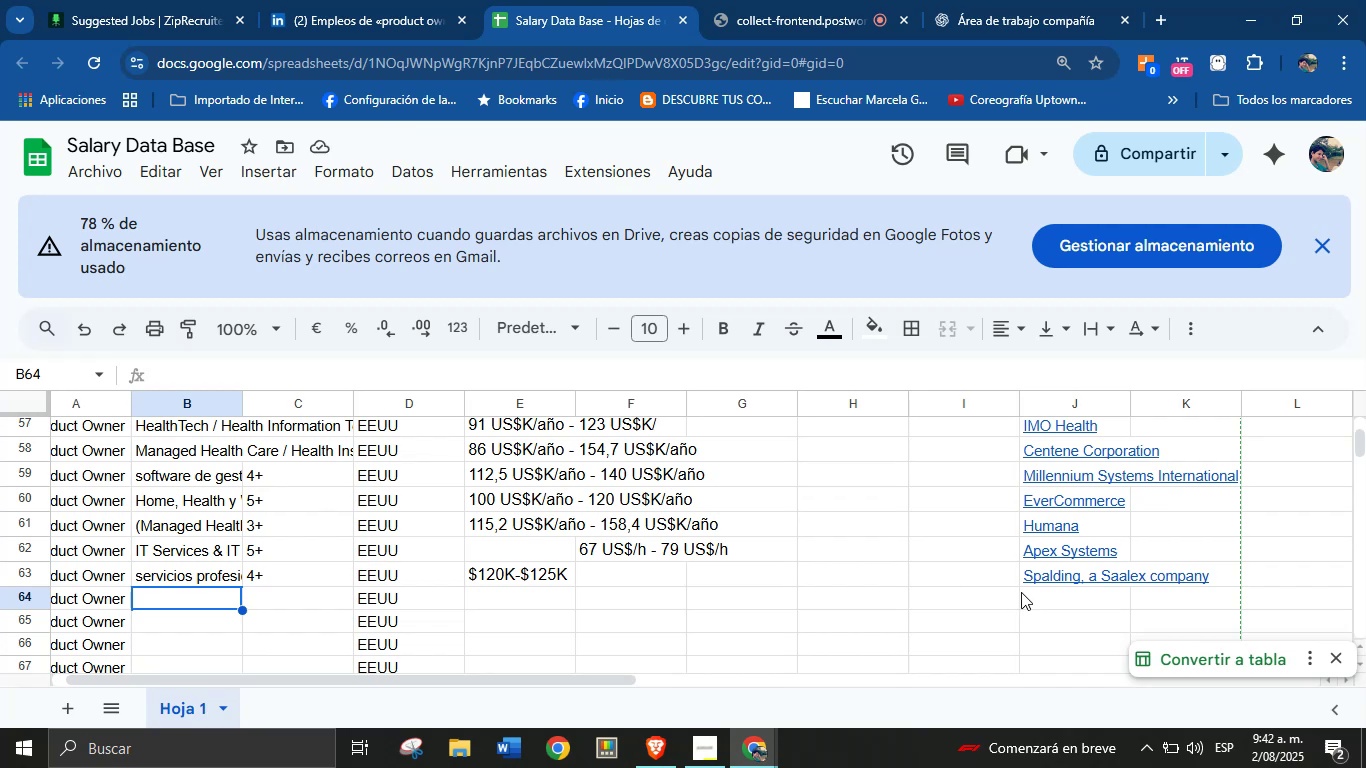 
left_click([1063, 595])
 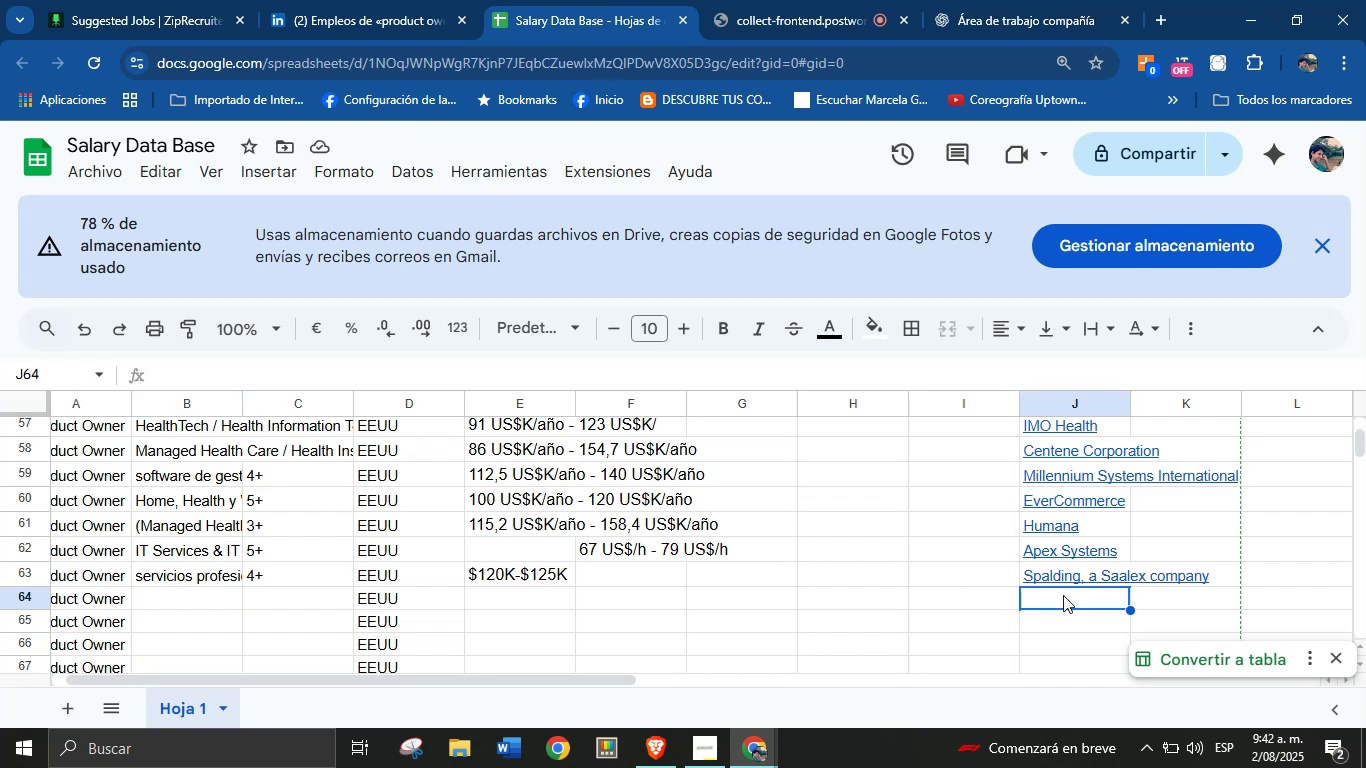 
key(Control+V)
 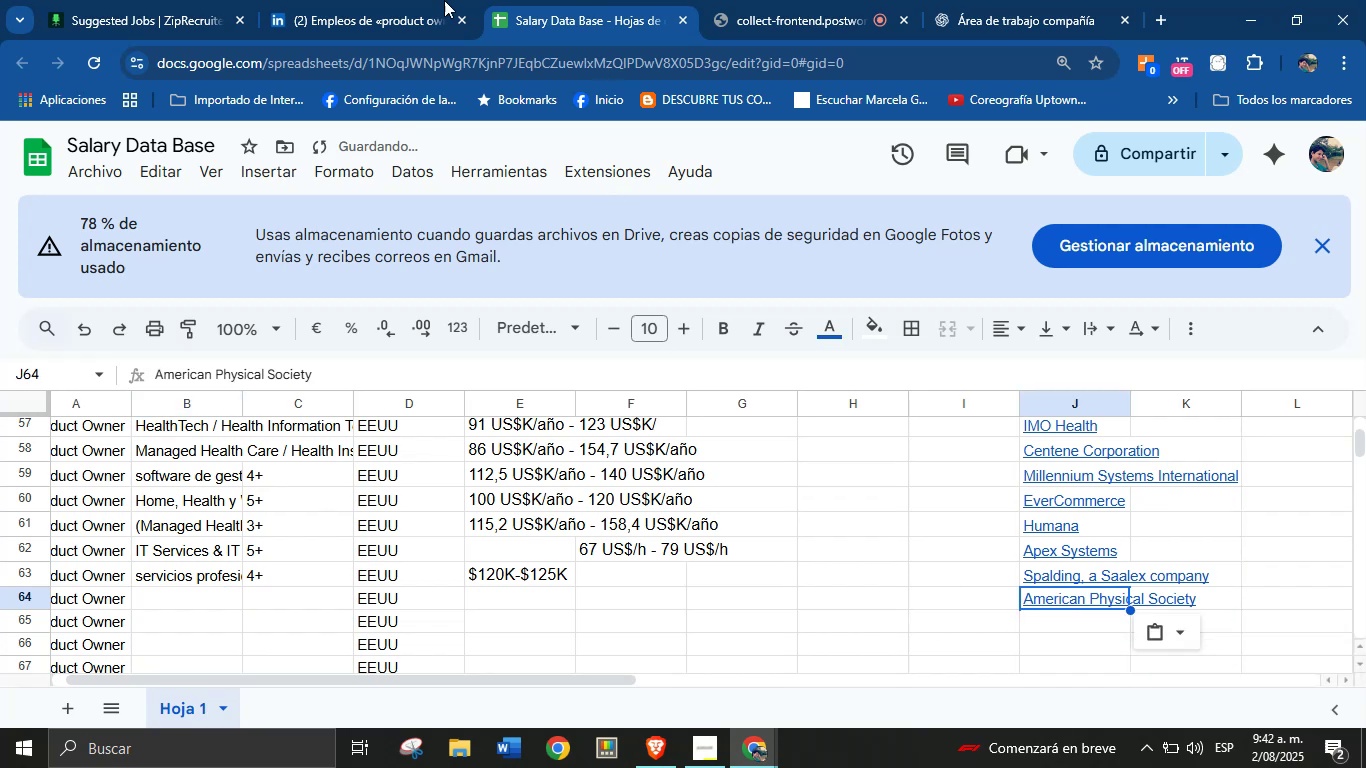 
left_click([383, 0])
 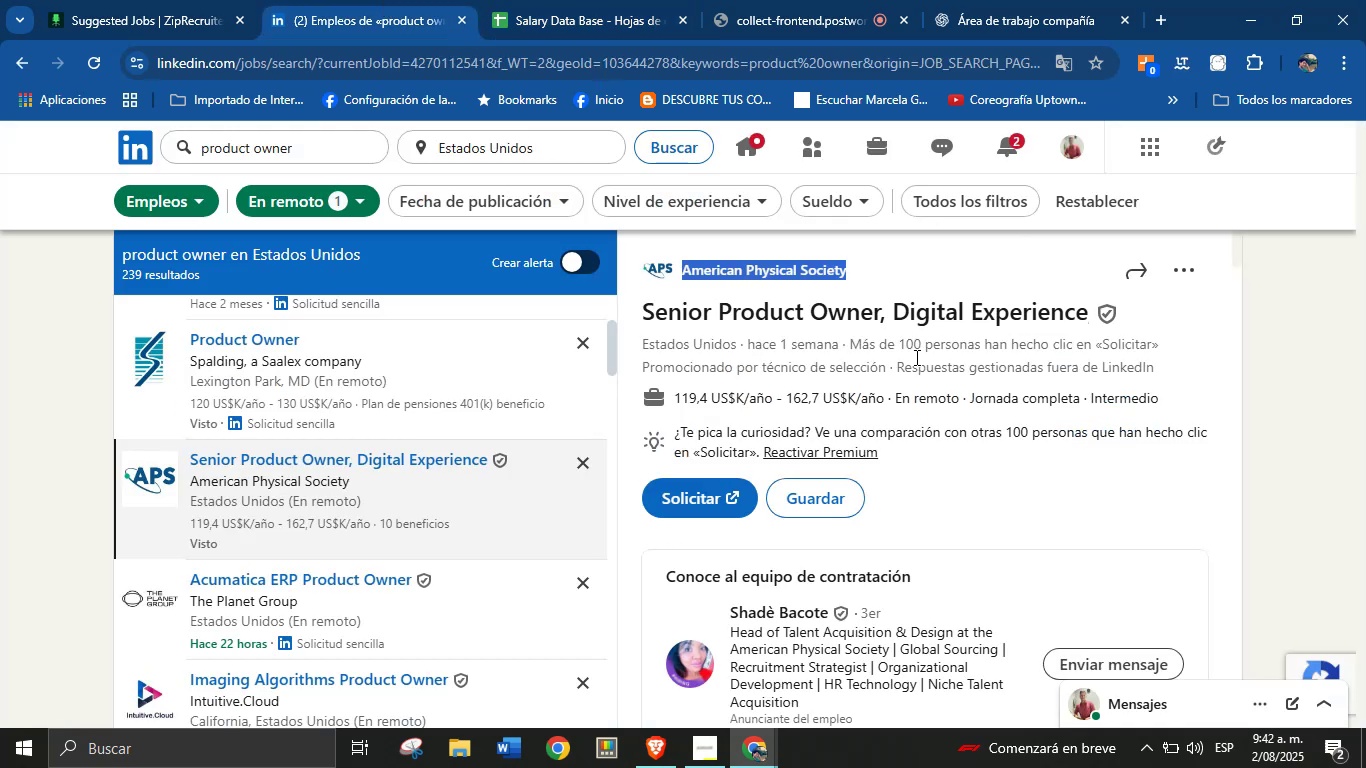 
left_click([926, 364])
 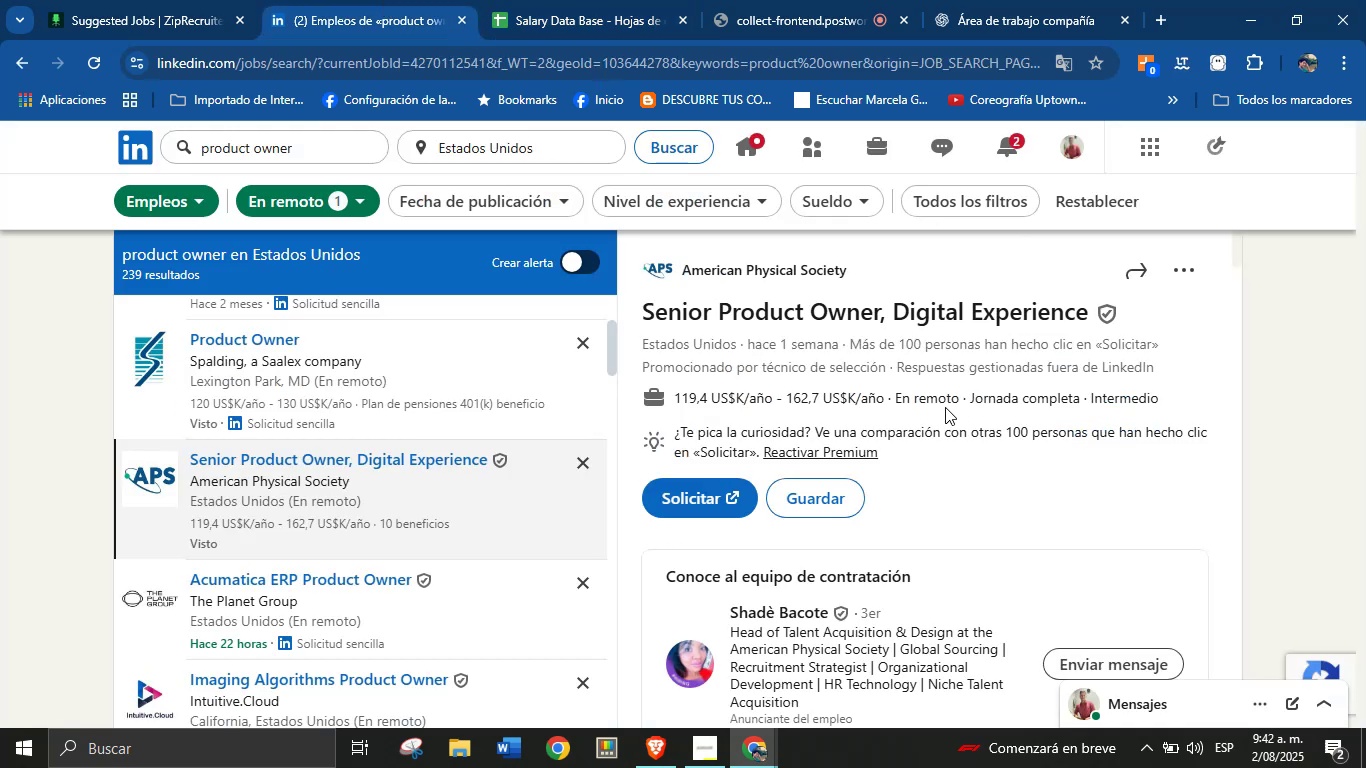 
wait(6.33)
 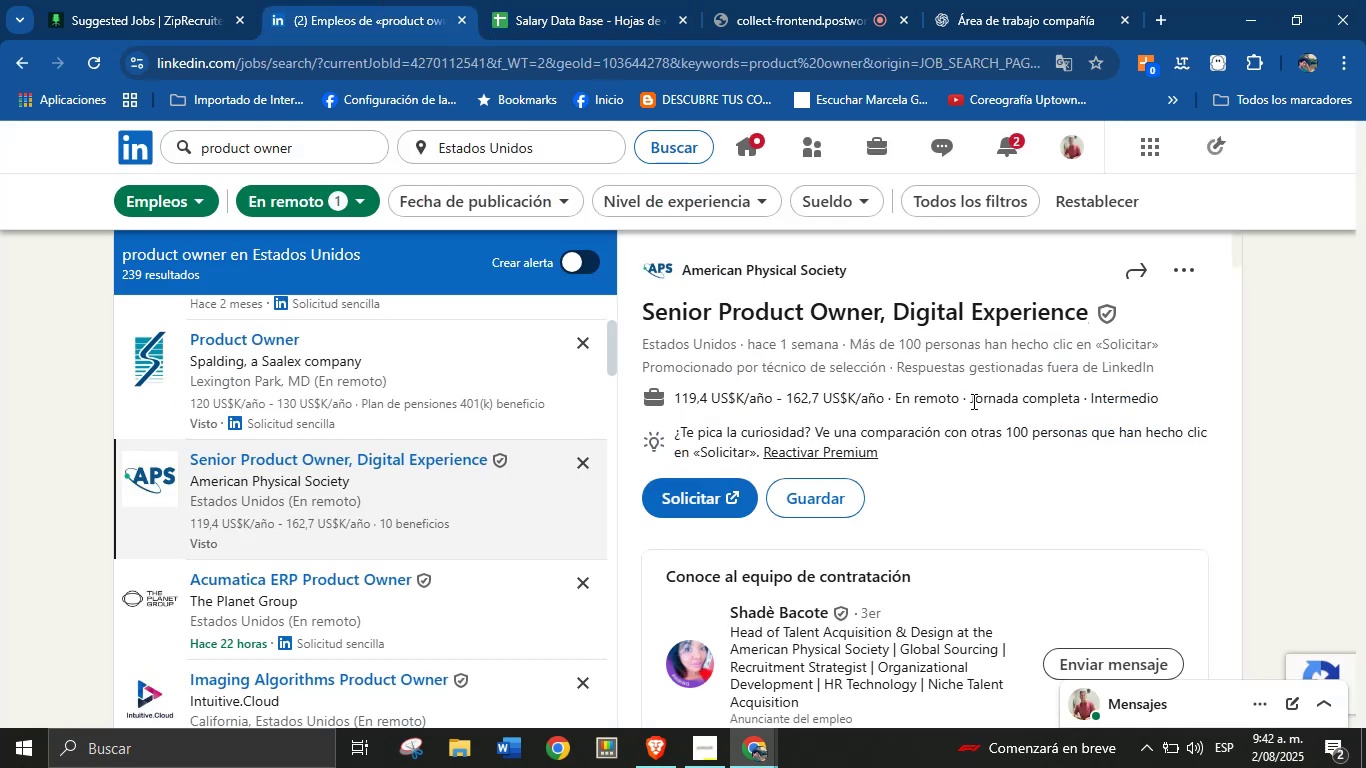 
scroll: coordinate [912, 421], scroll_direction: down, amount: 3.0
 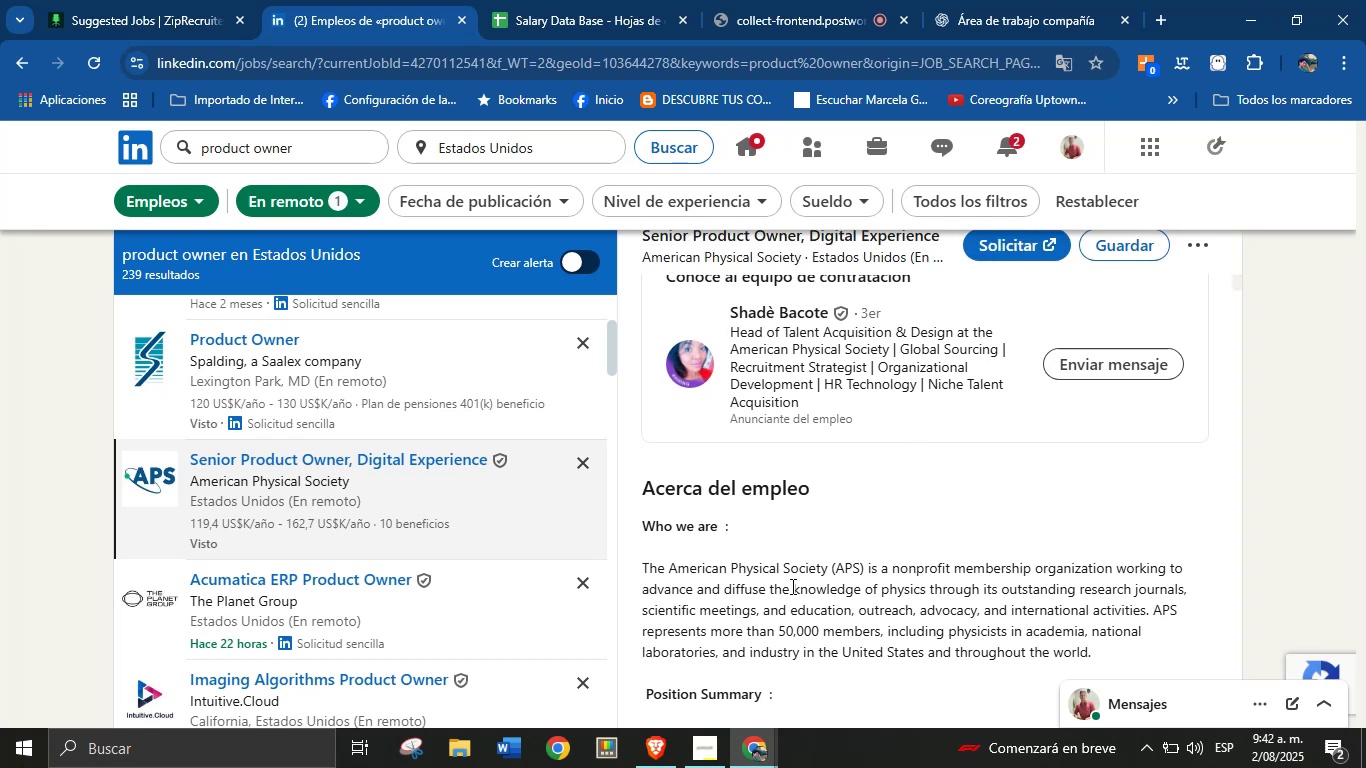 
double_click([791, 586])
 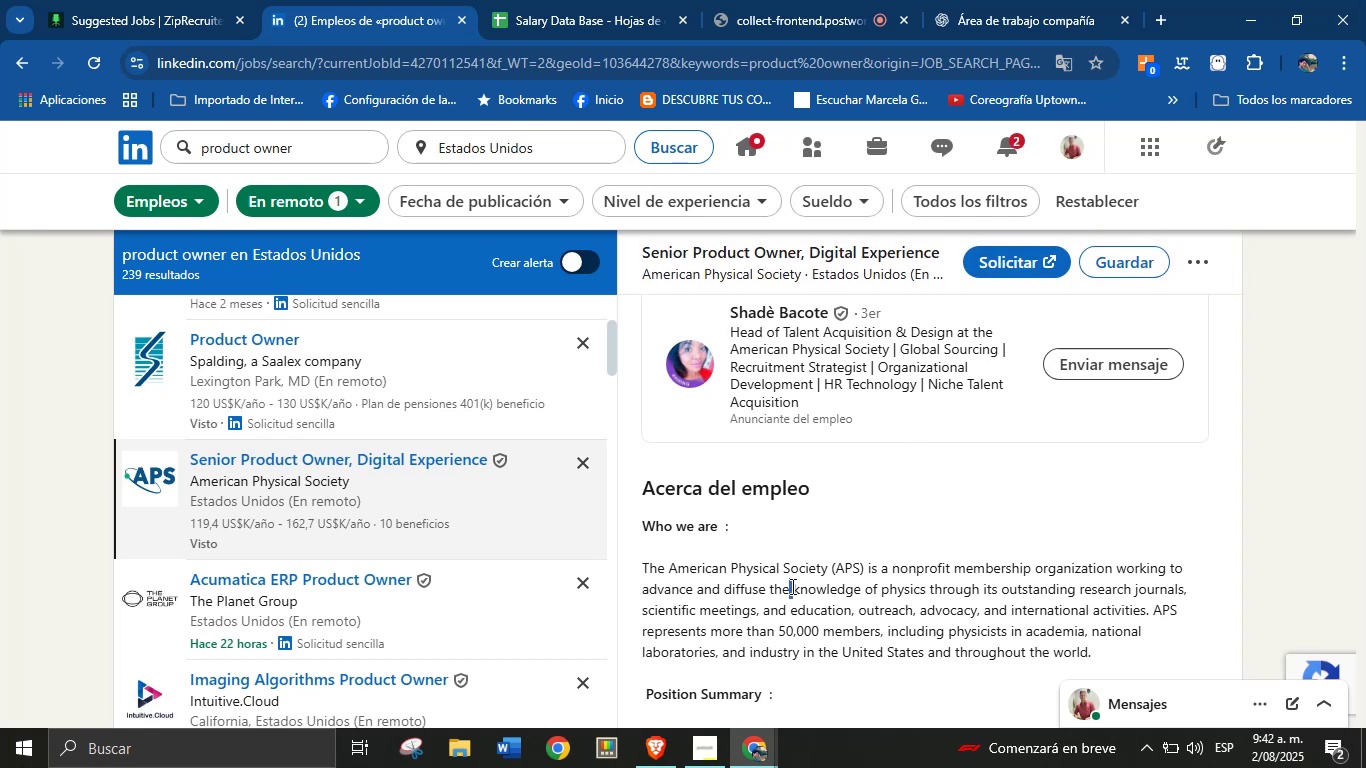 
triple_click([791, 586])
 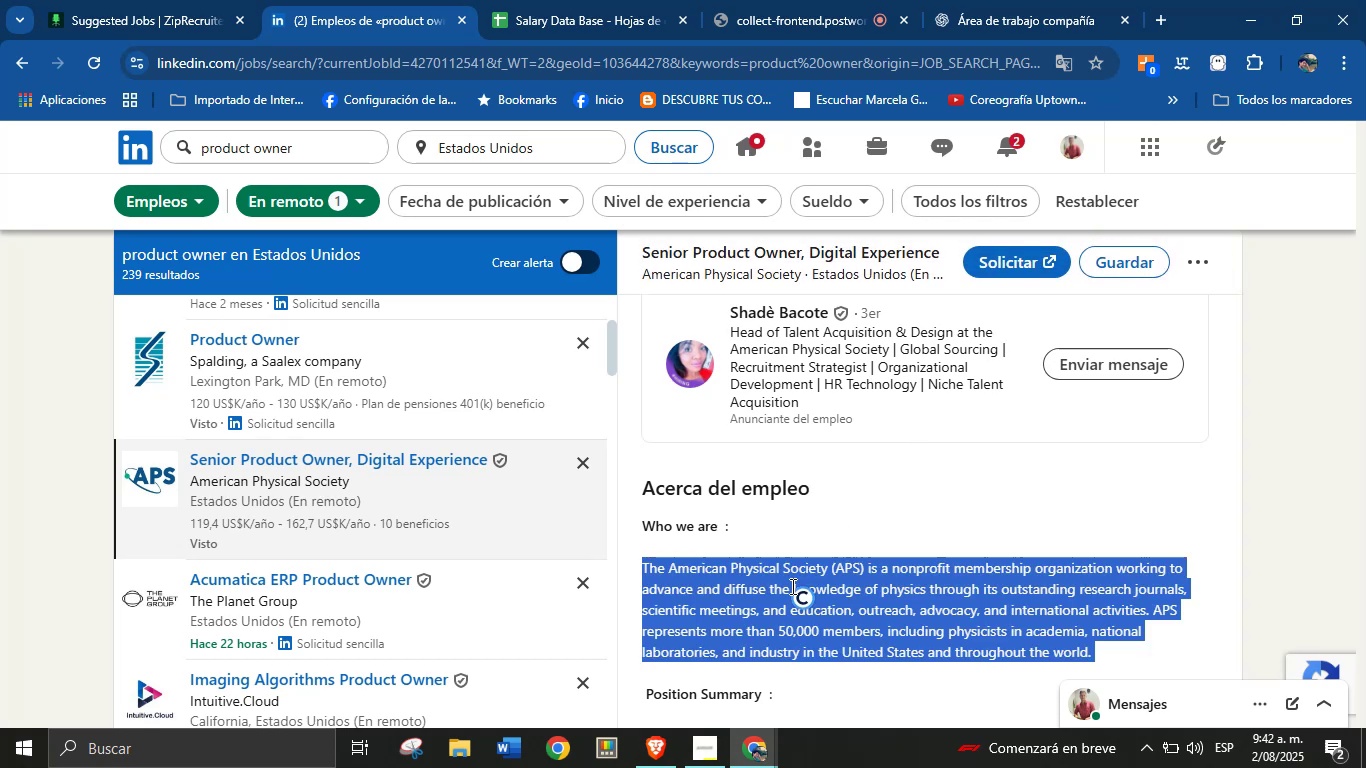 
key(Control+C)
 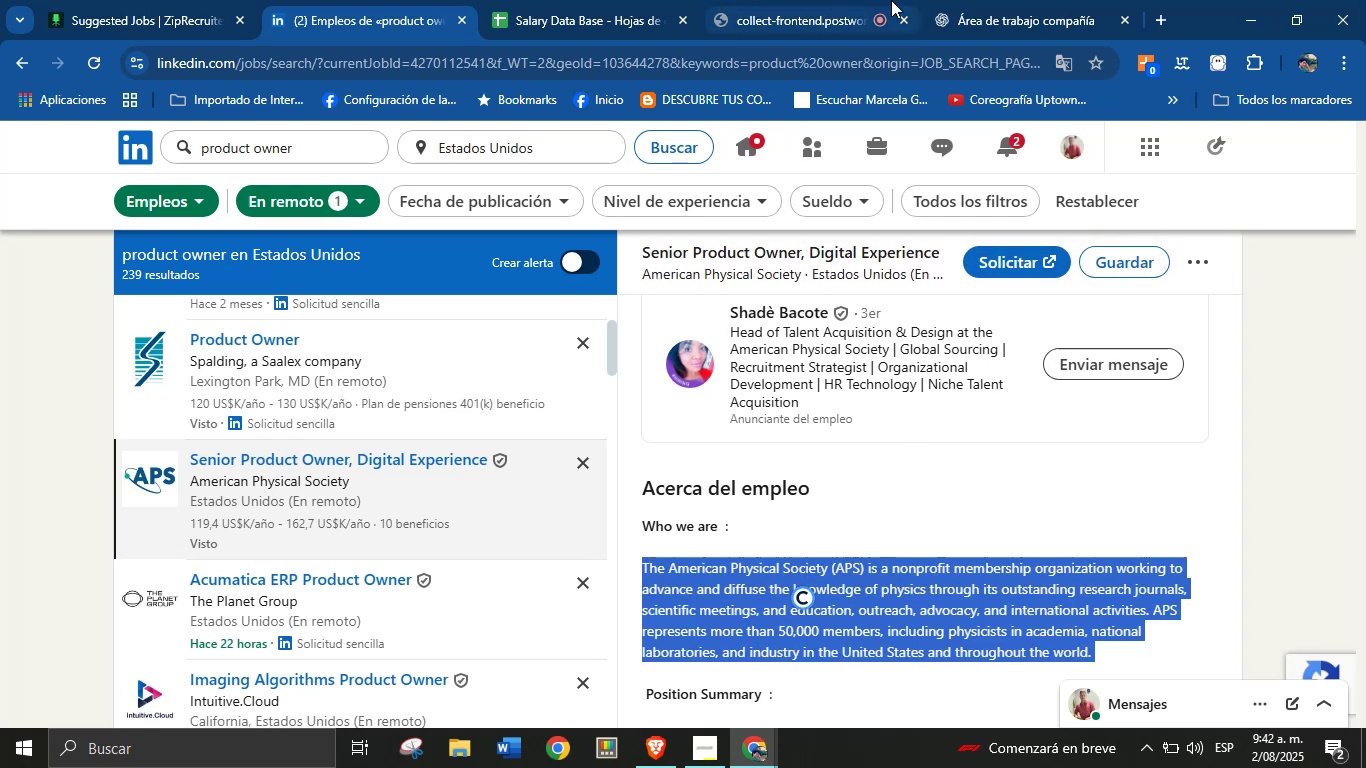 
left_click([999, 0])
 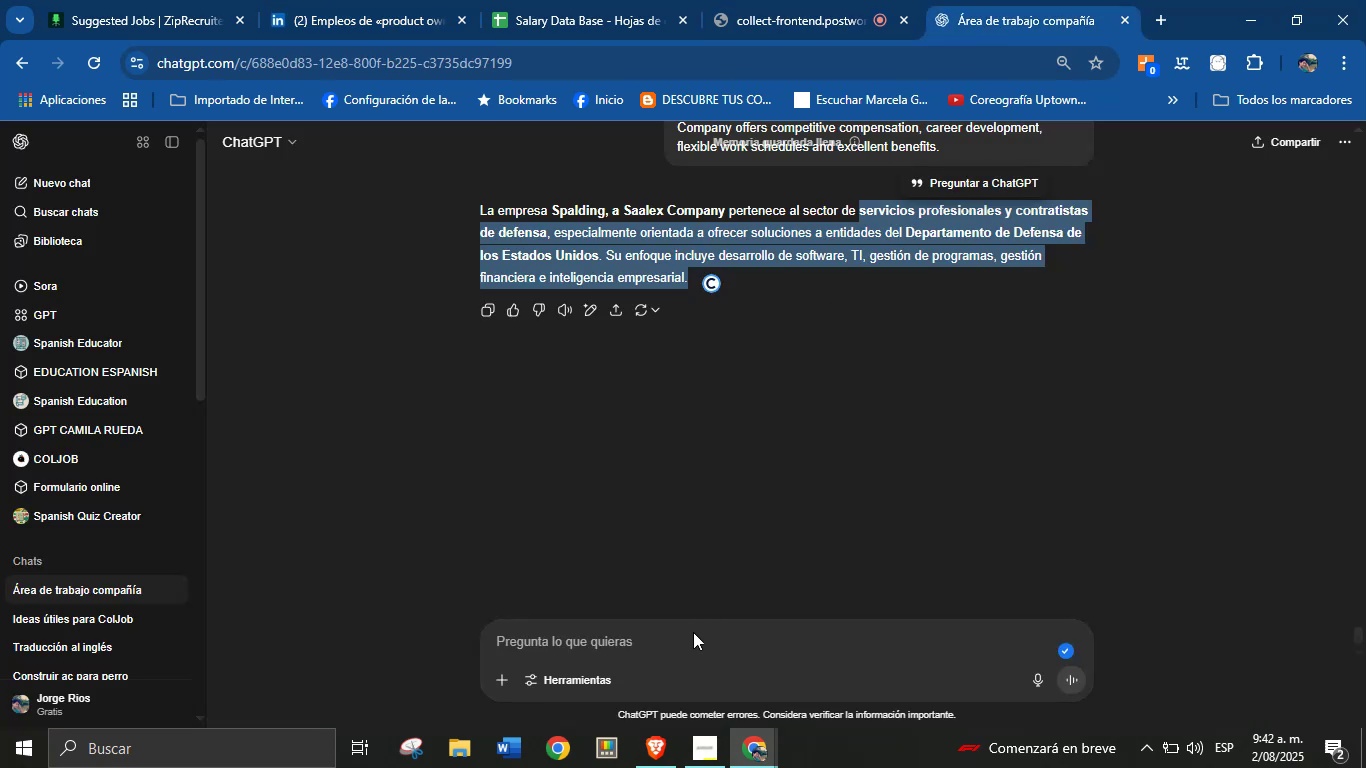 
left_click([648, 647])
 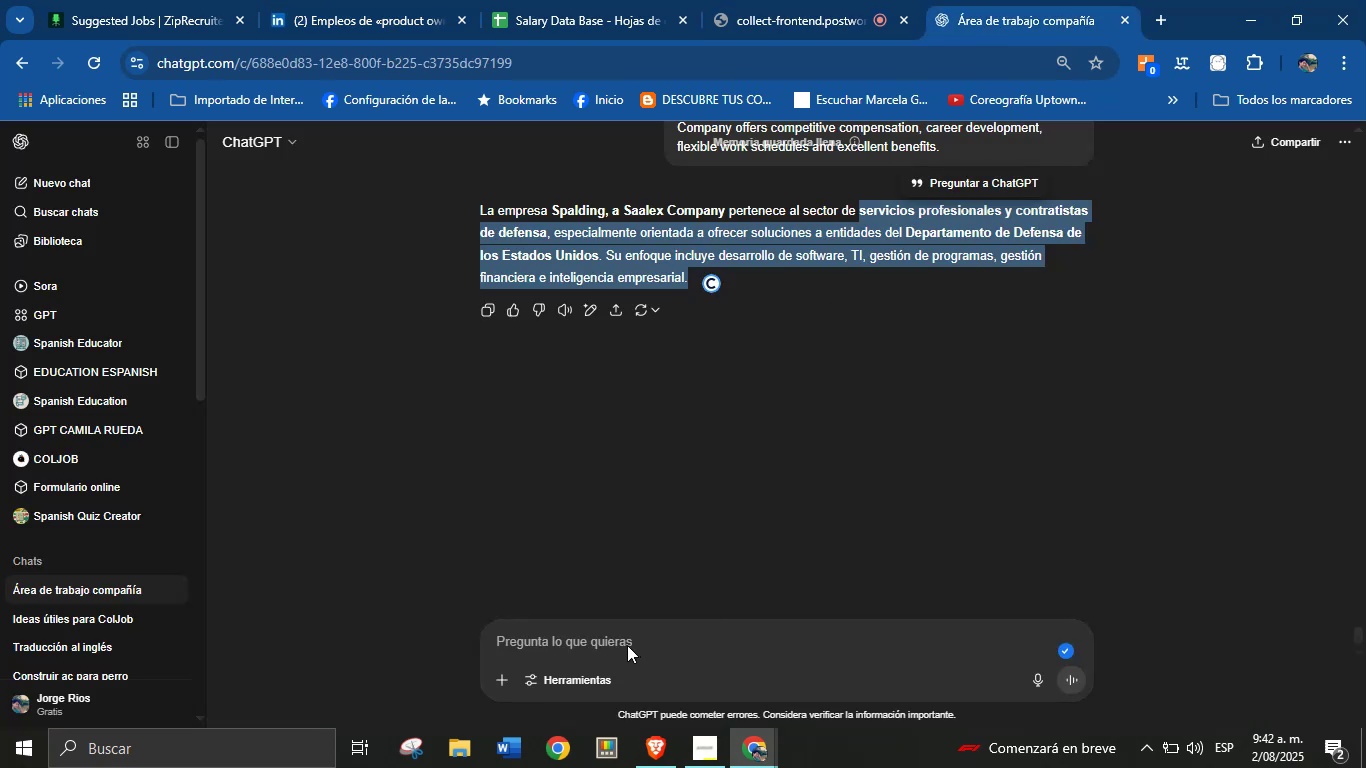 
left_click([626, 645])
 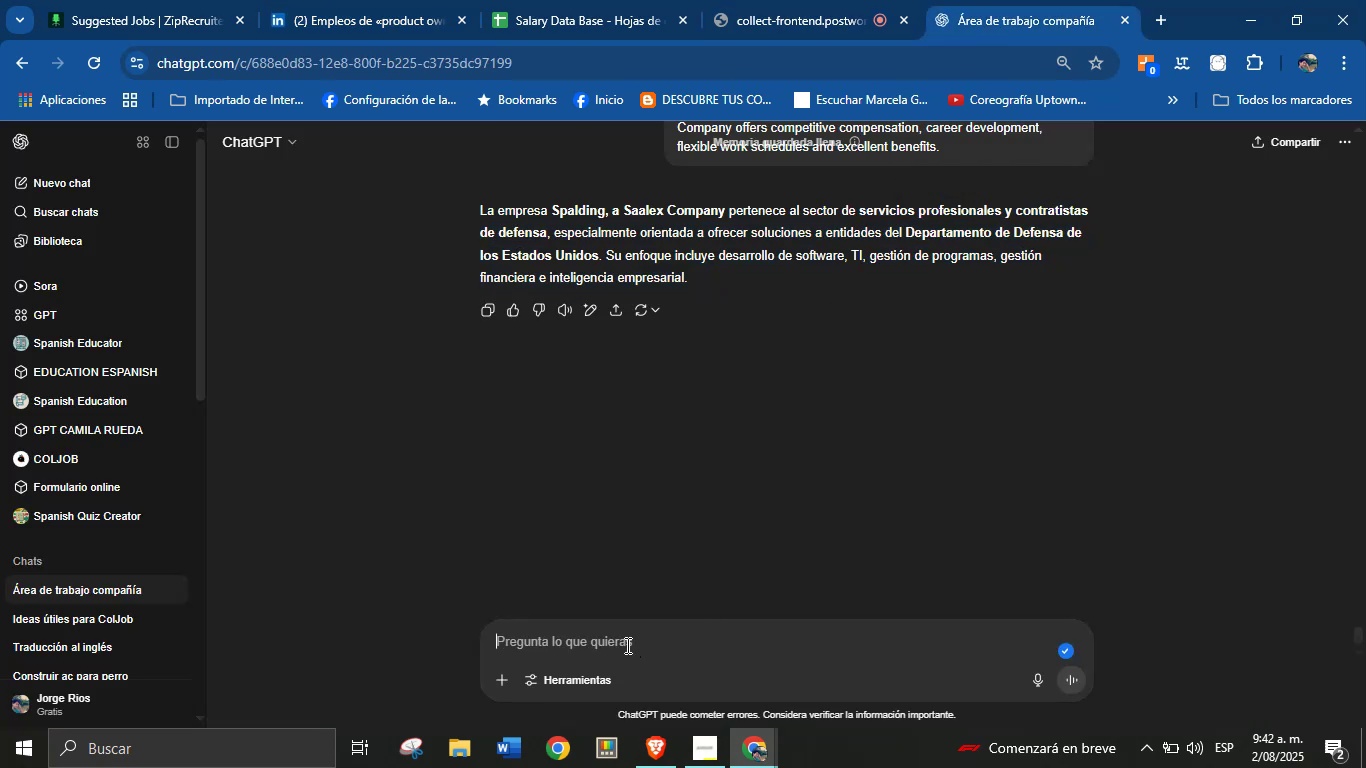 
key(Control+V)
 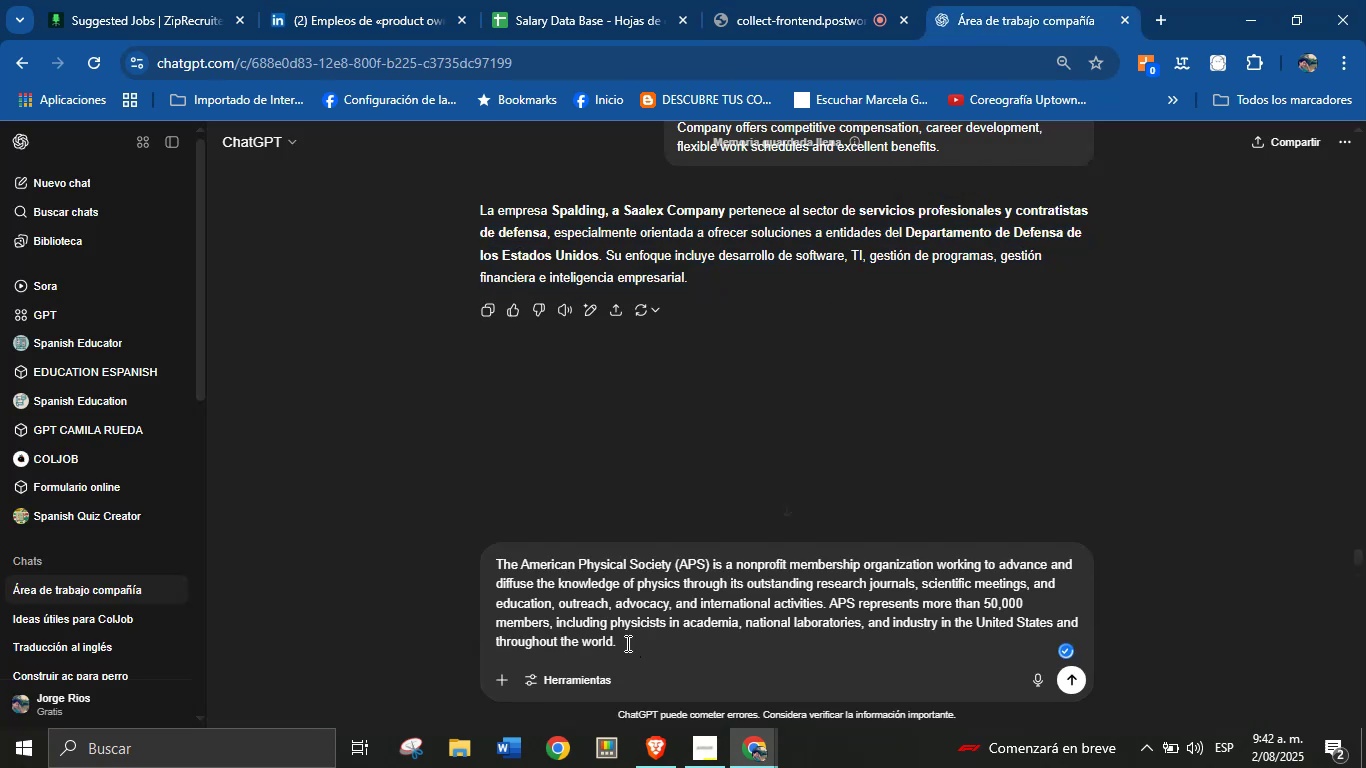 
left_click([638, 622])
 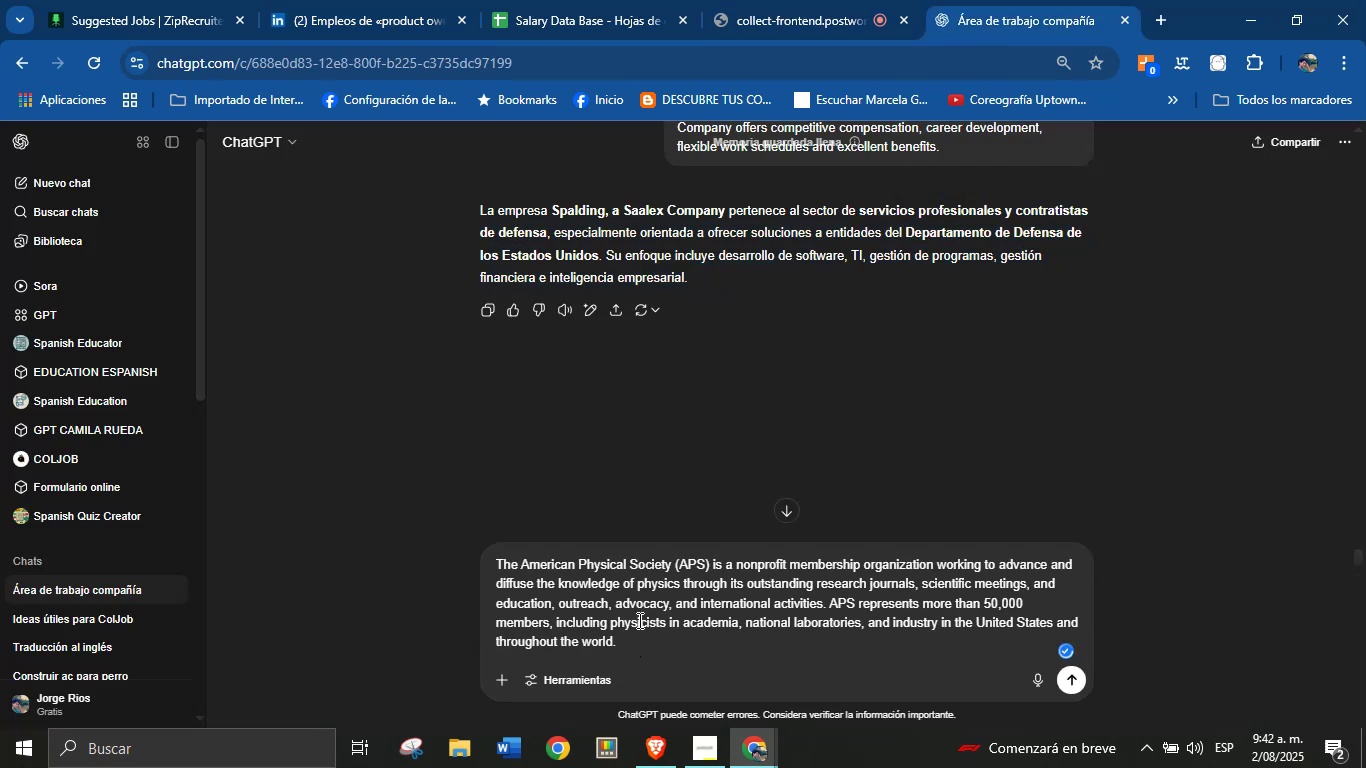 
key(Enter)
 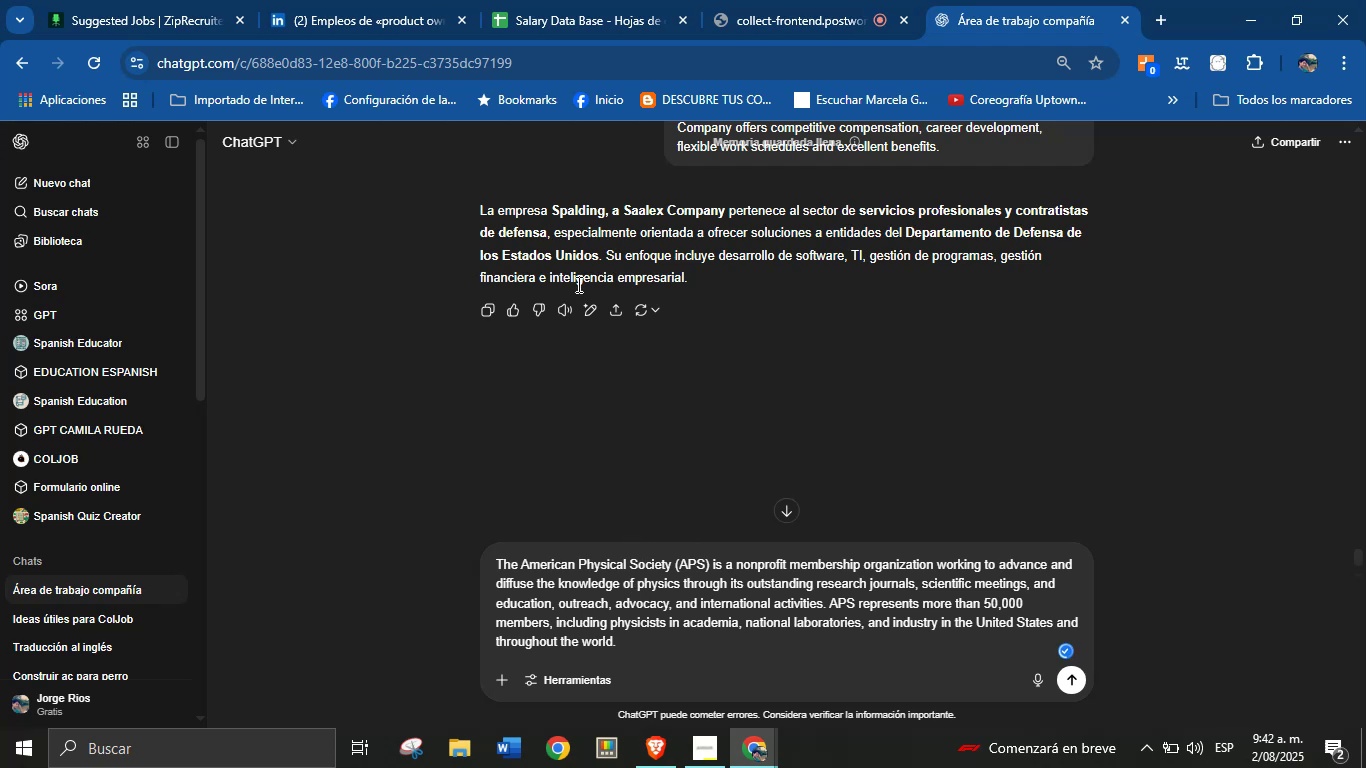 
left_click([588, 0])
 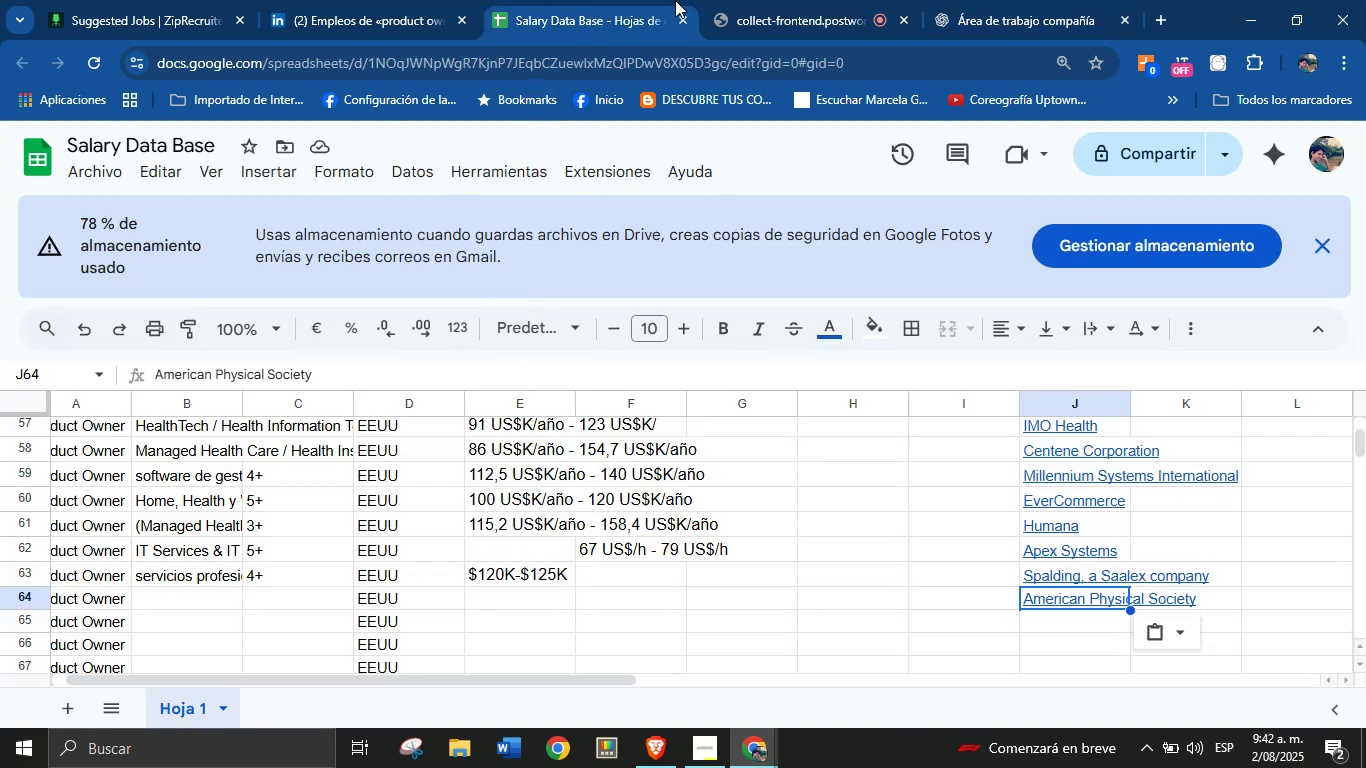 
left_click([350, 0])
 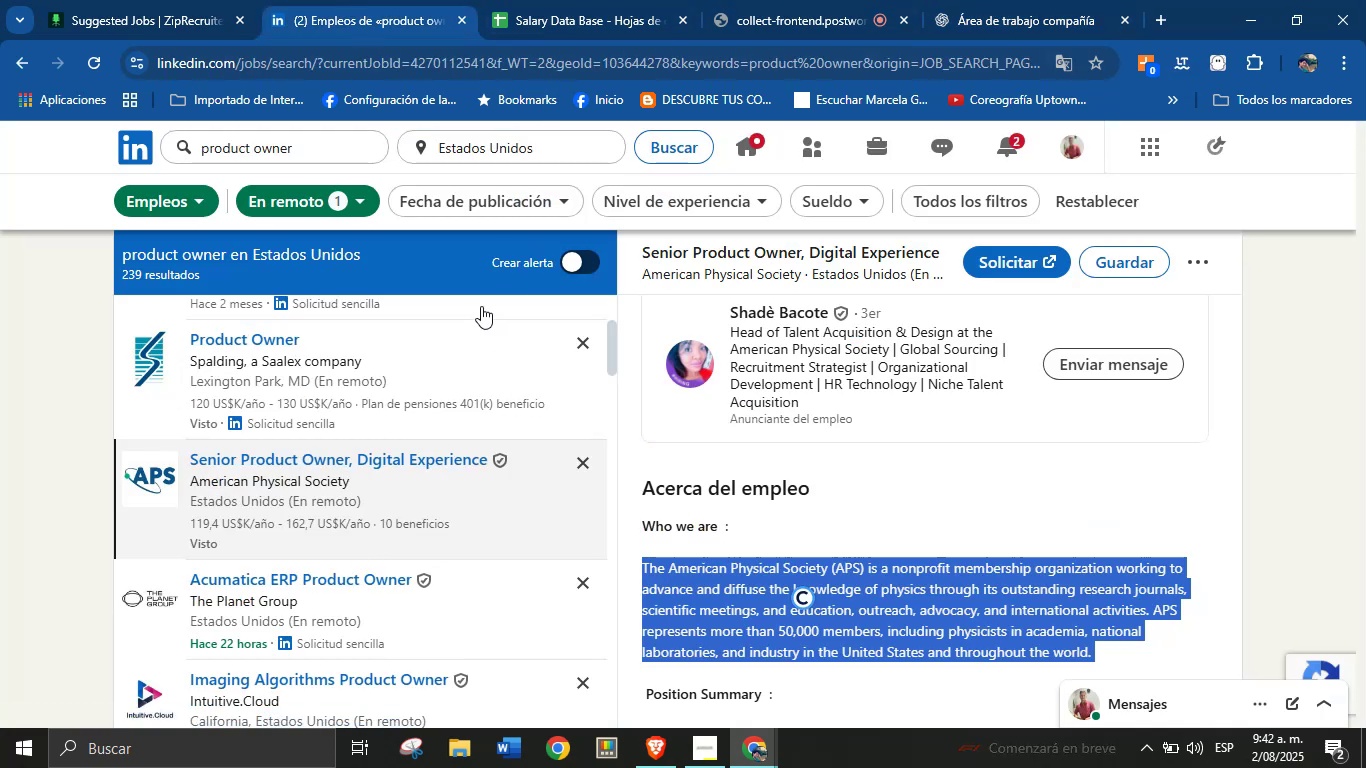 
left_click([977, 0])
 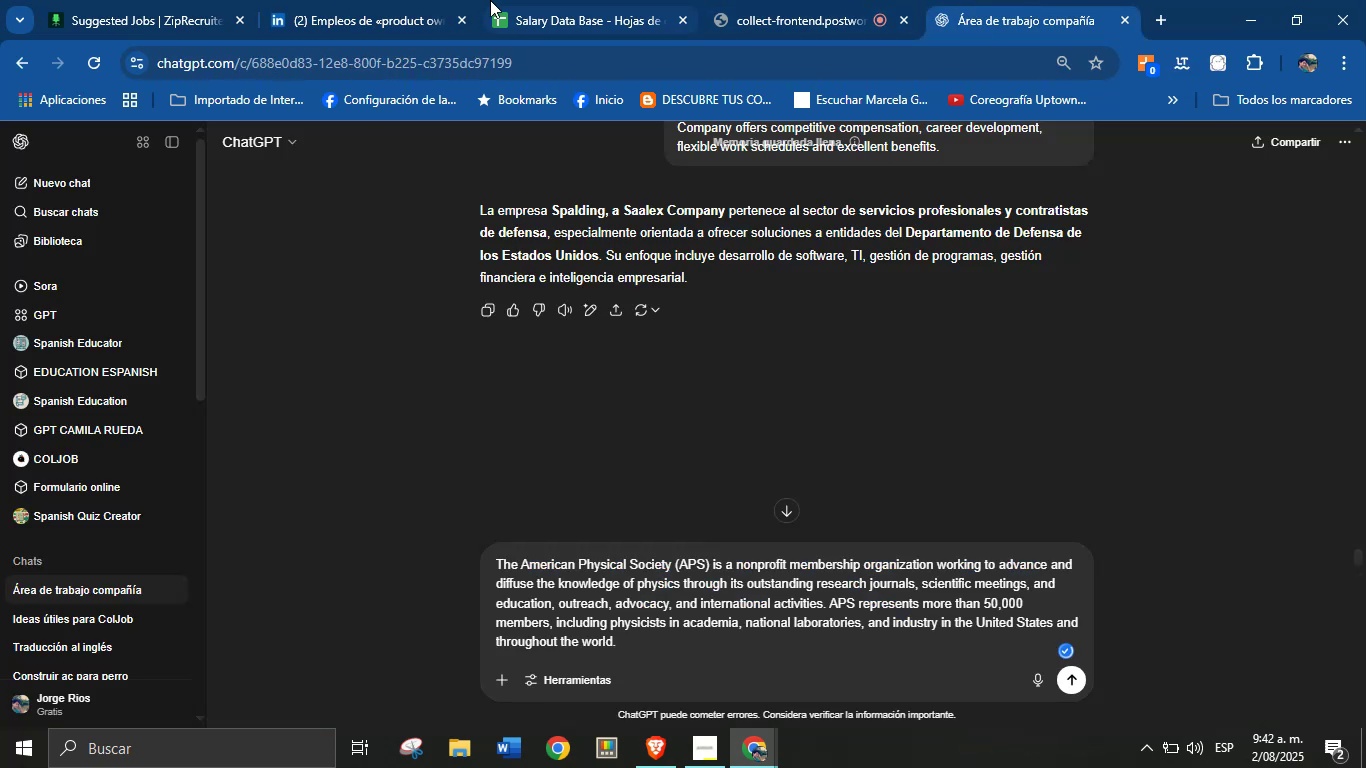 
left_click([579, 0])
 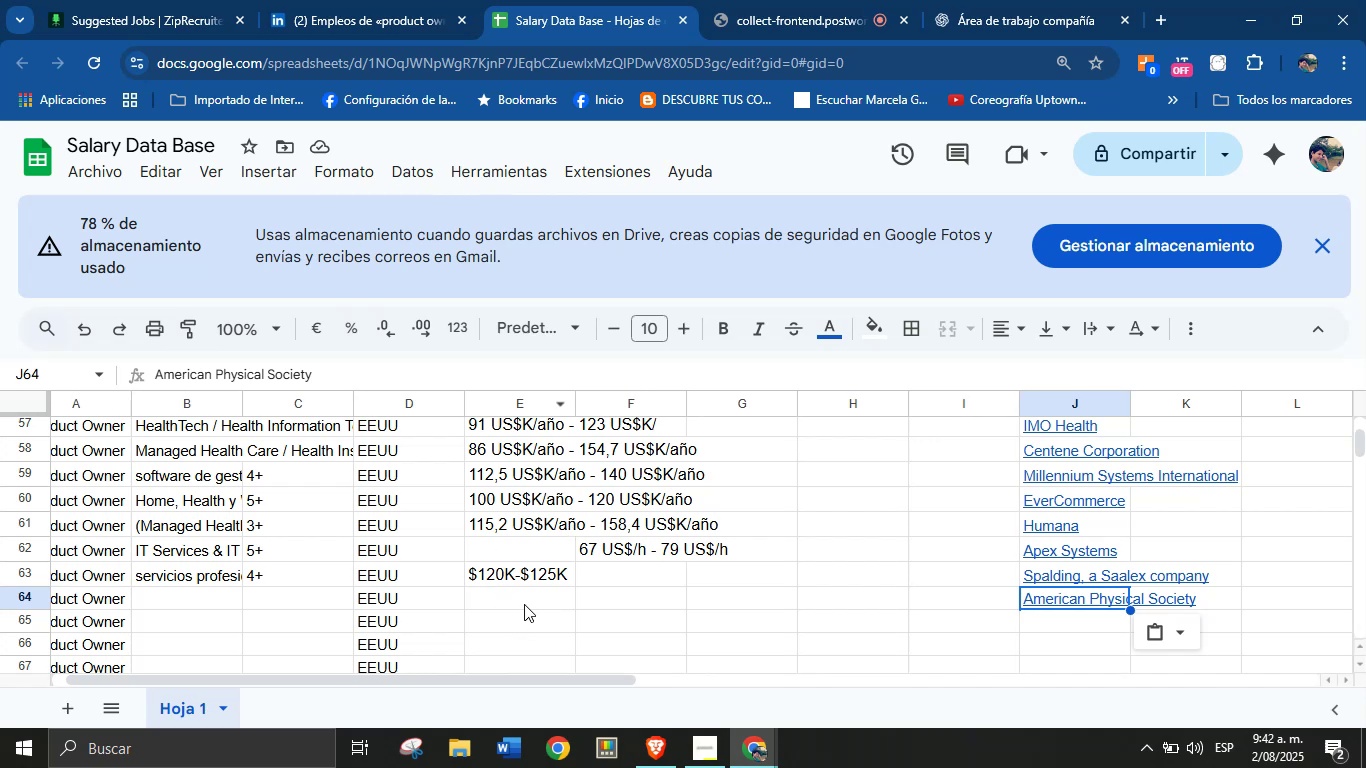 
left_click([398, 0])
 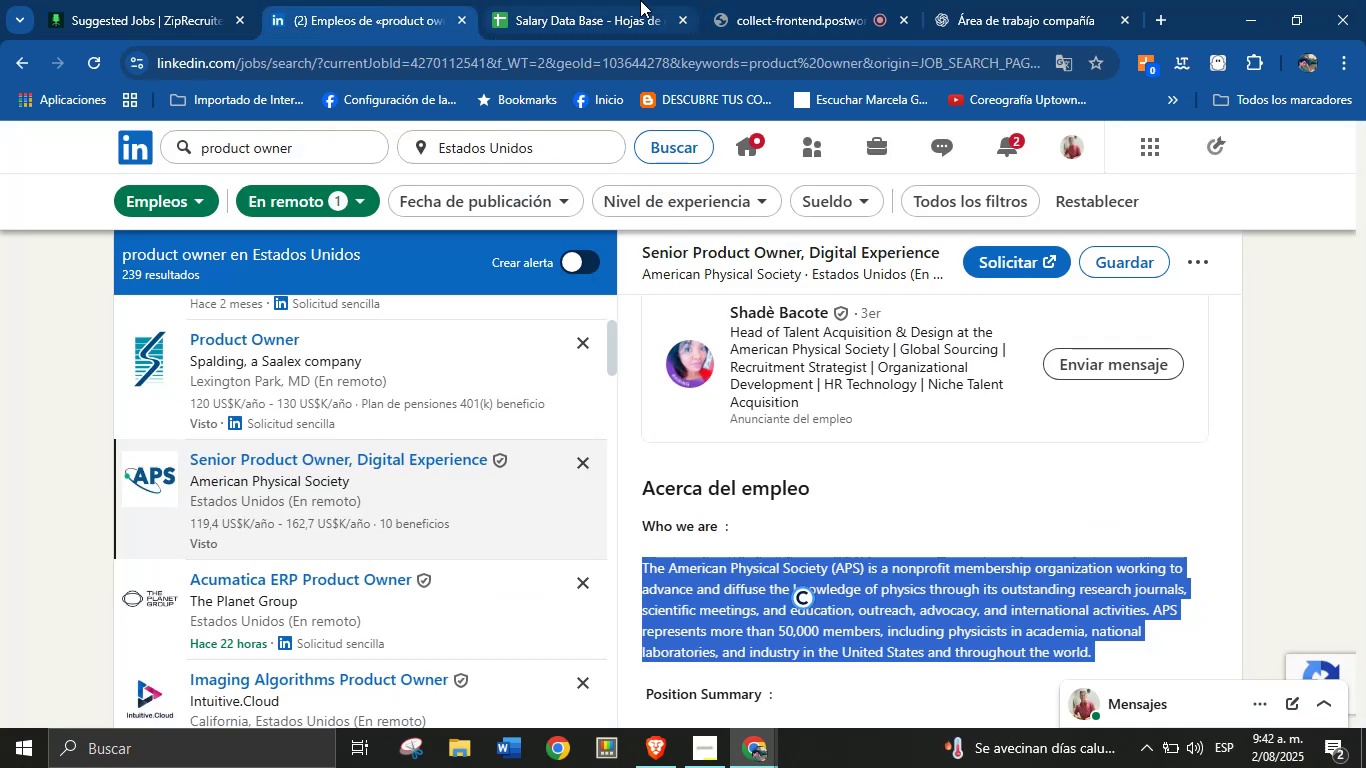 
left_click([593, 0])
 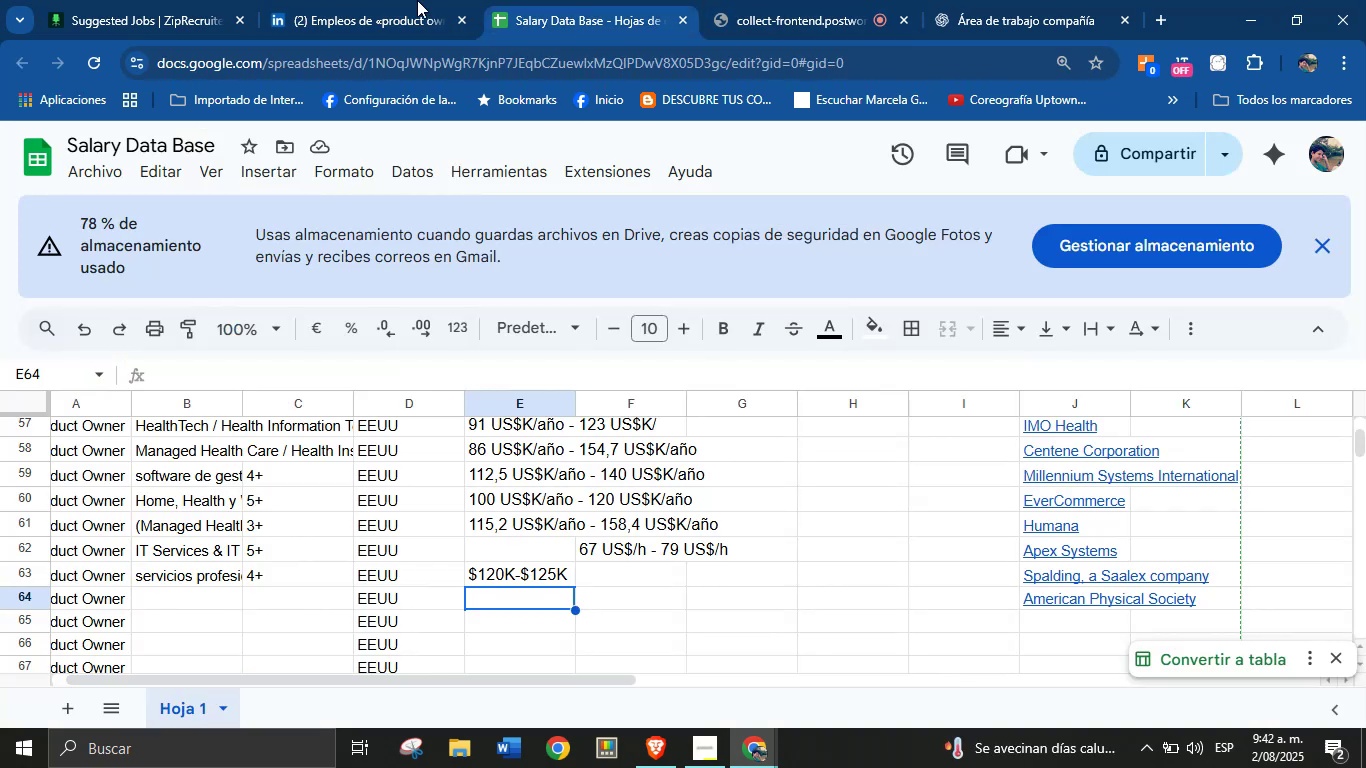 
left_click([369, 0])
 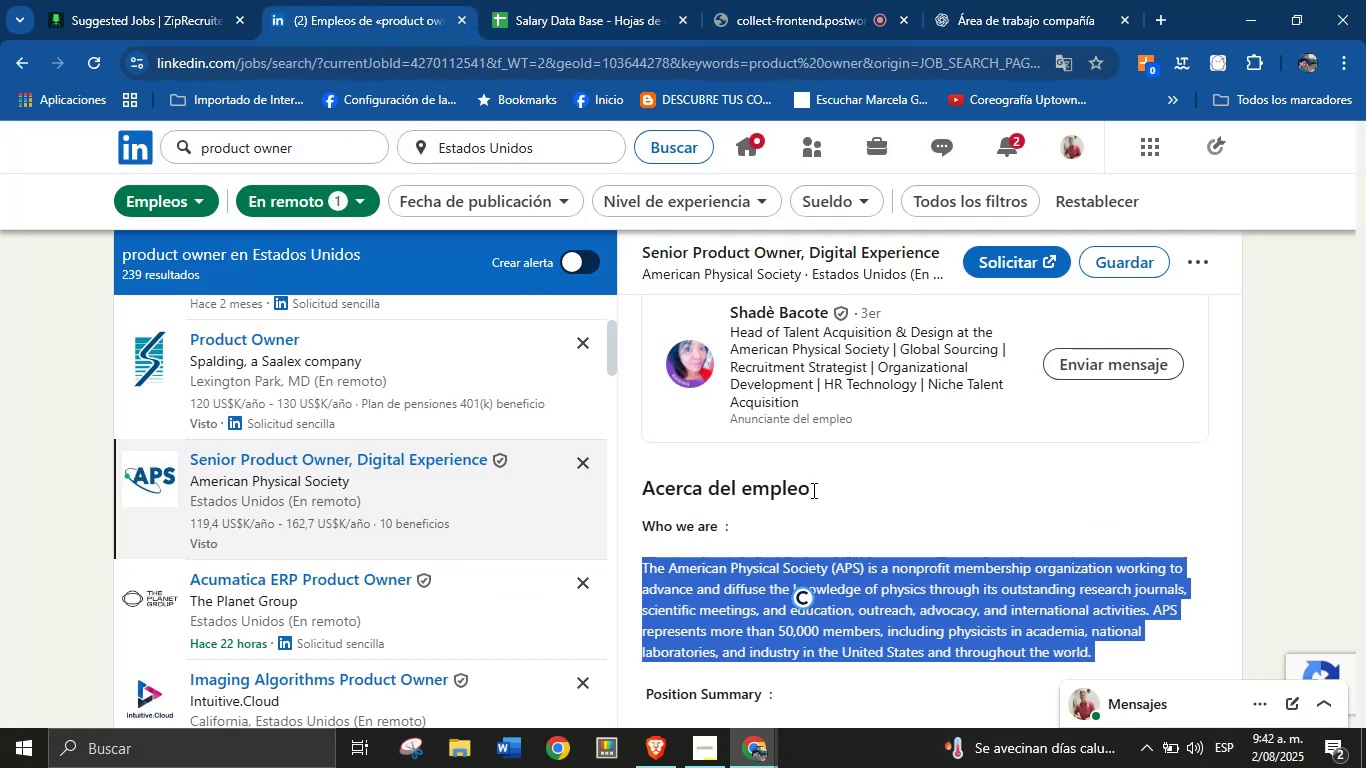 
scroll: coordinate [905, 575], scroll_direction: down, amount: 2.0
 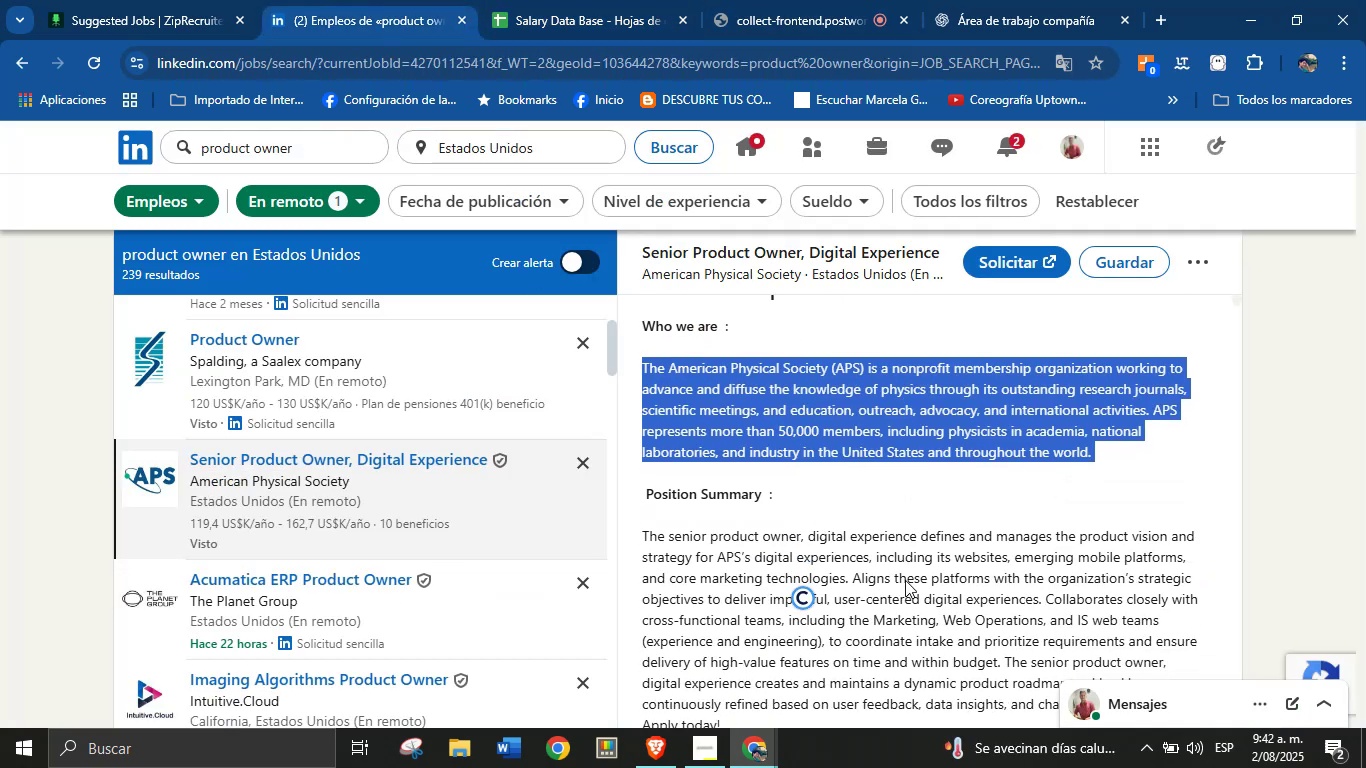 
left_click([905, 580])
 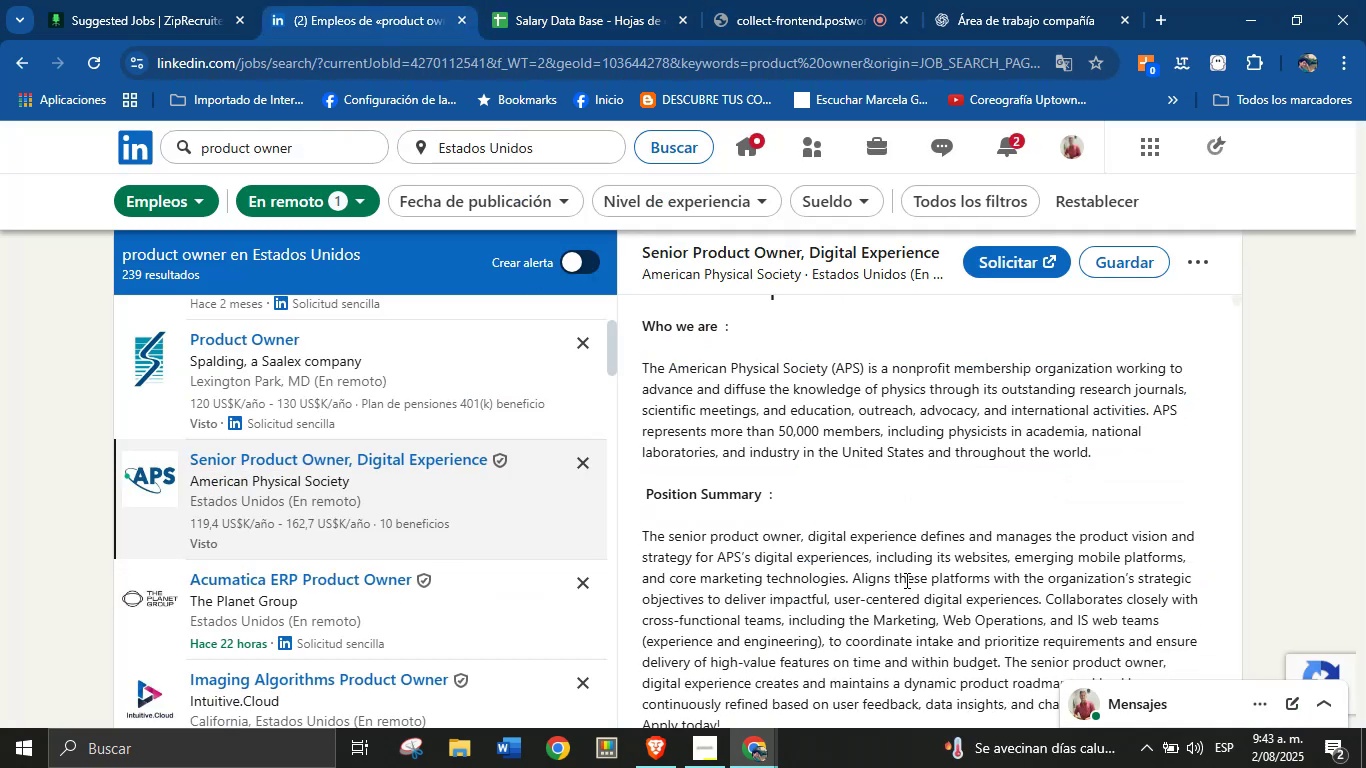 
scroll: coordinate [904, 579], scroll_direction: up, amount: 5.0
 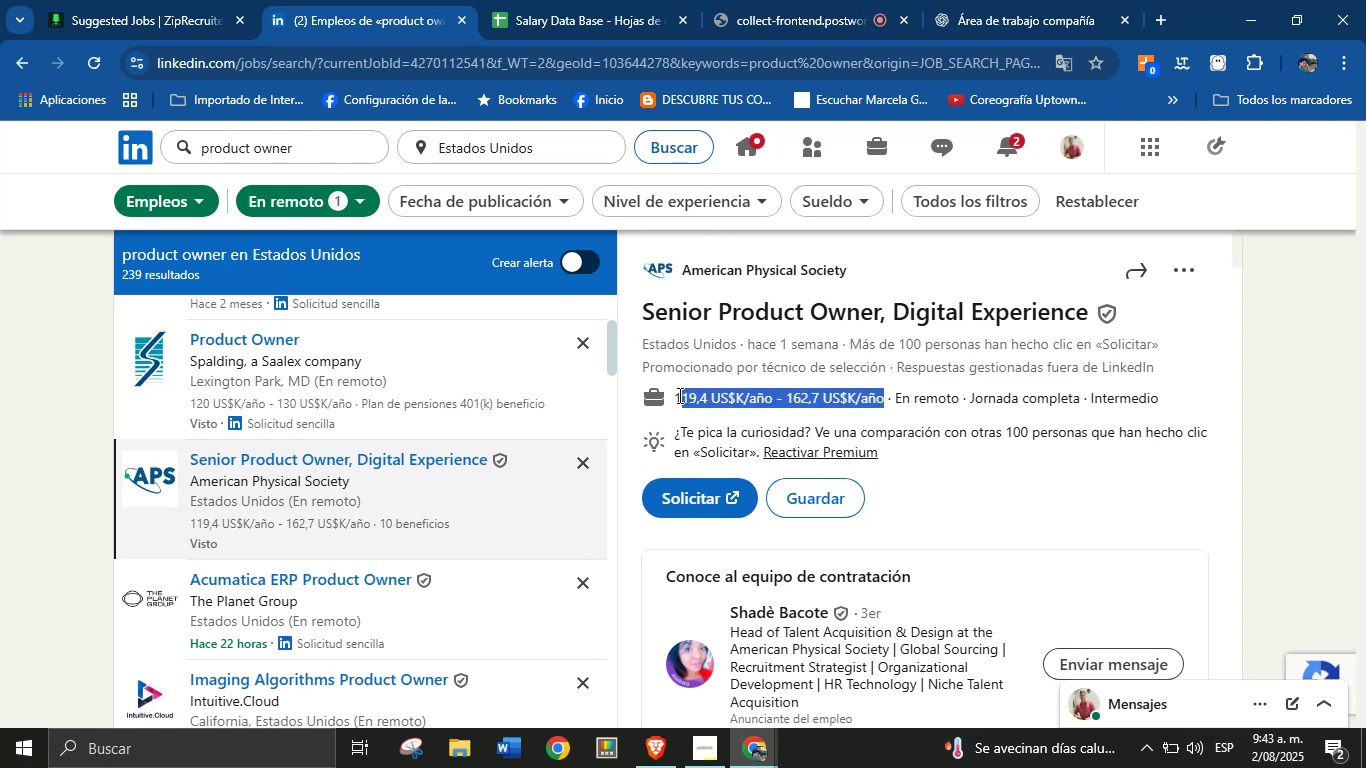 
key(Control+C)
 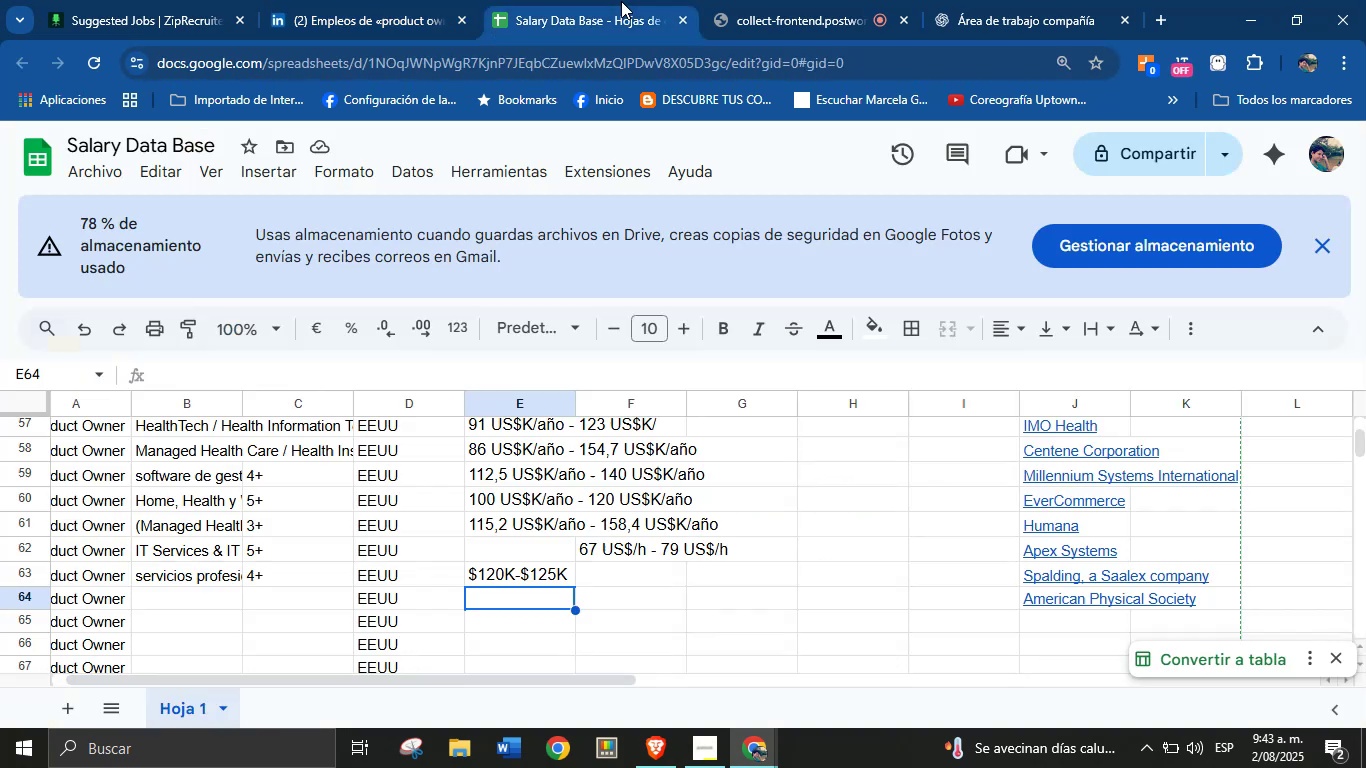 
key(Control+V)
 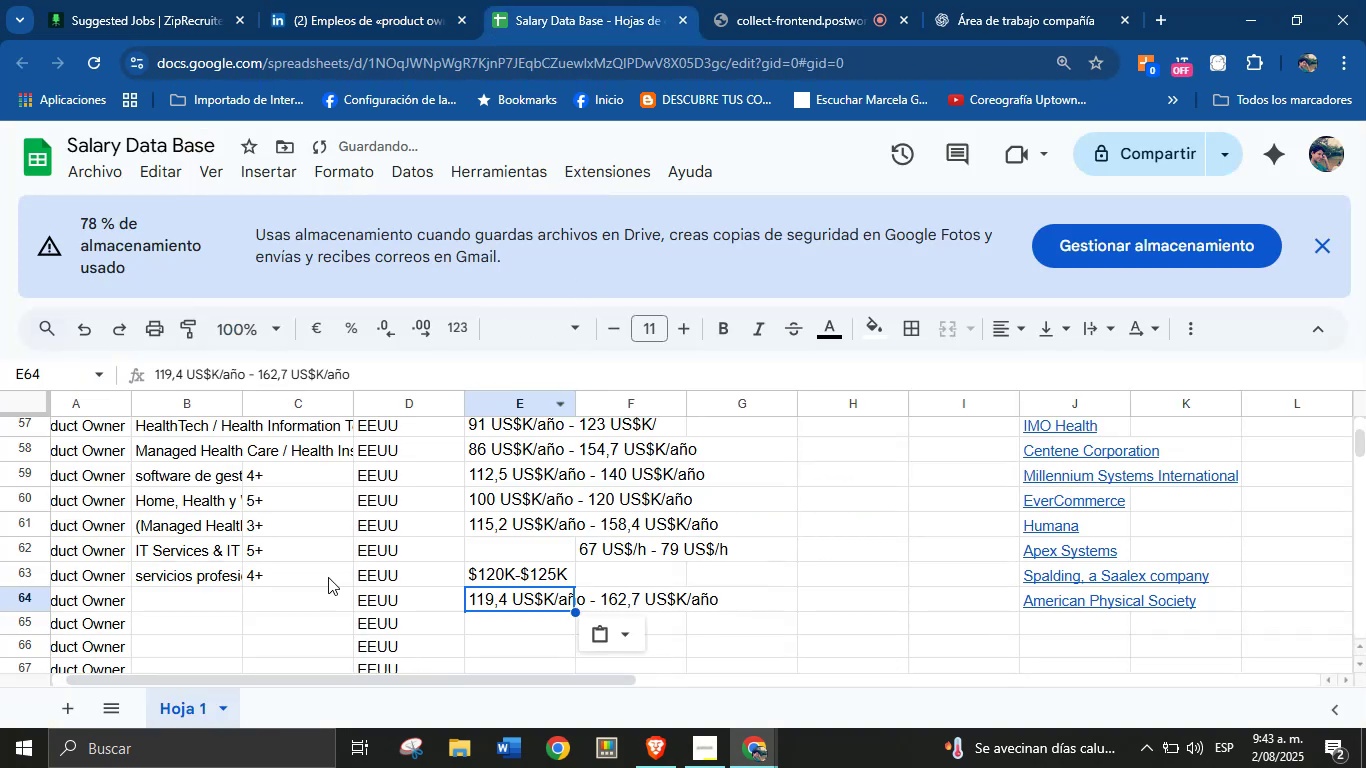 
left_click([303, 601])
 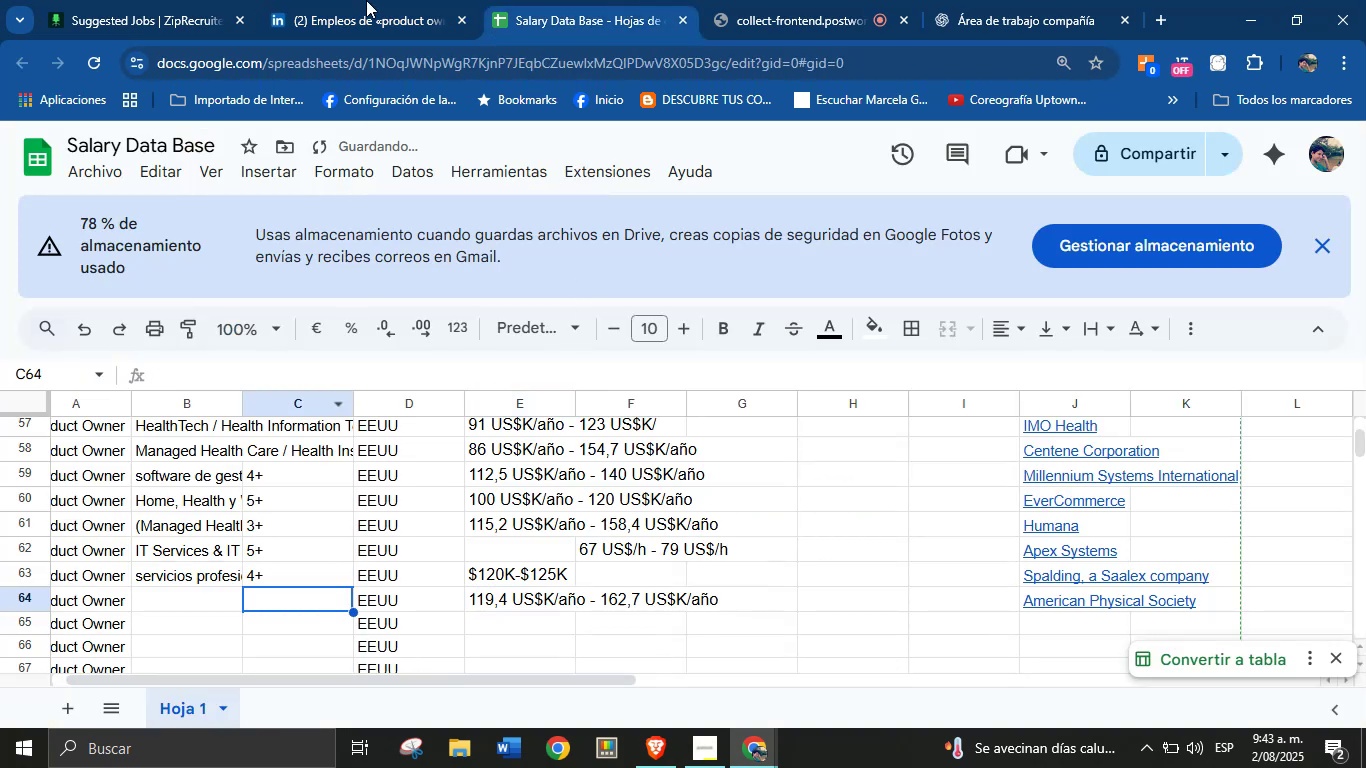 
left_click([371, 0])
 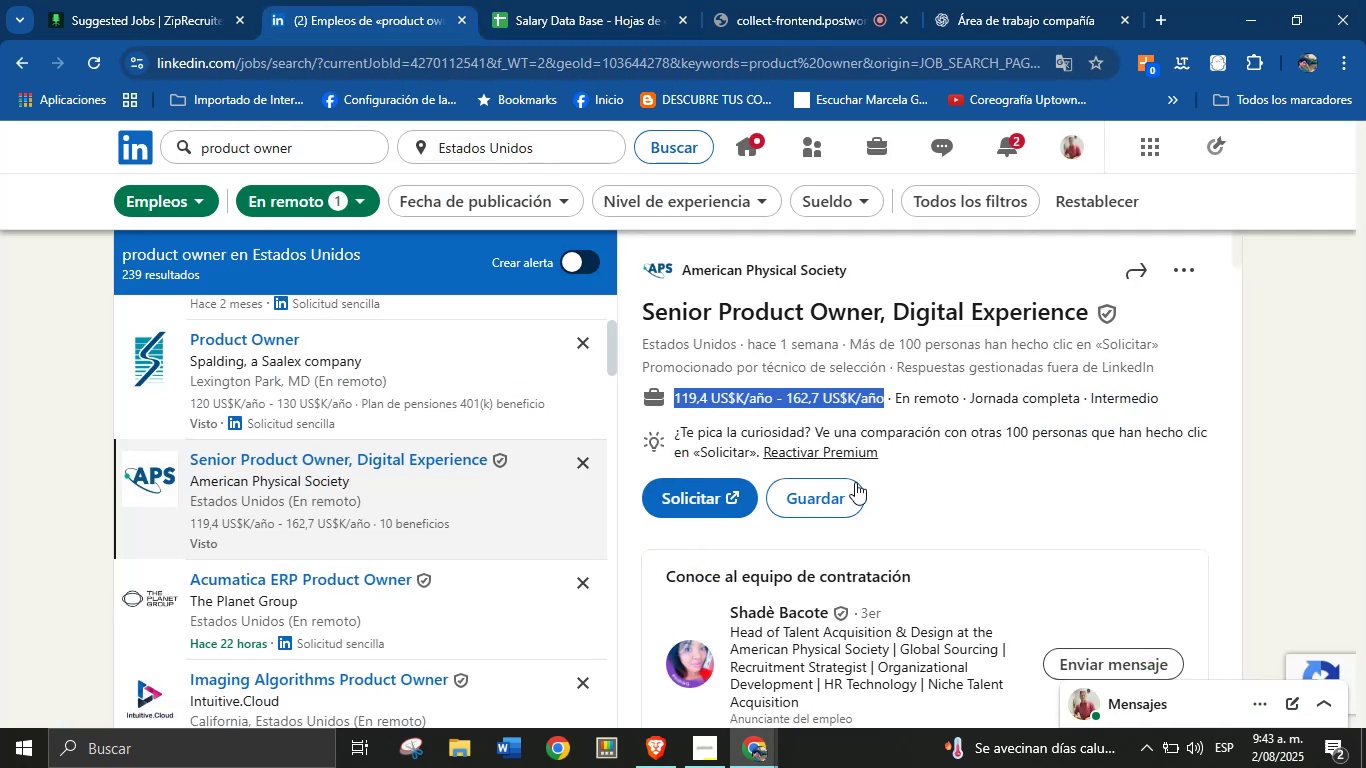 
left_click([960, 435])
 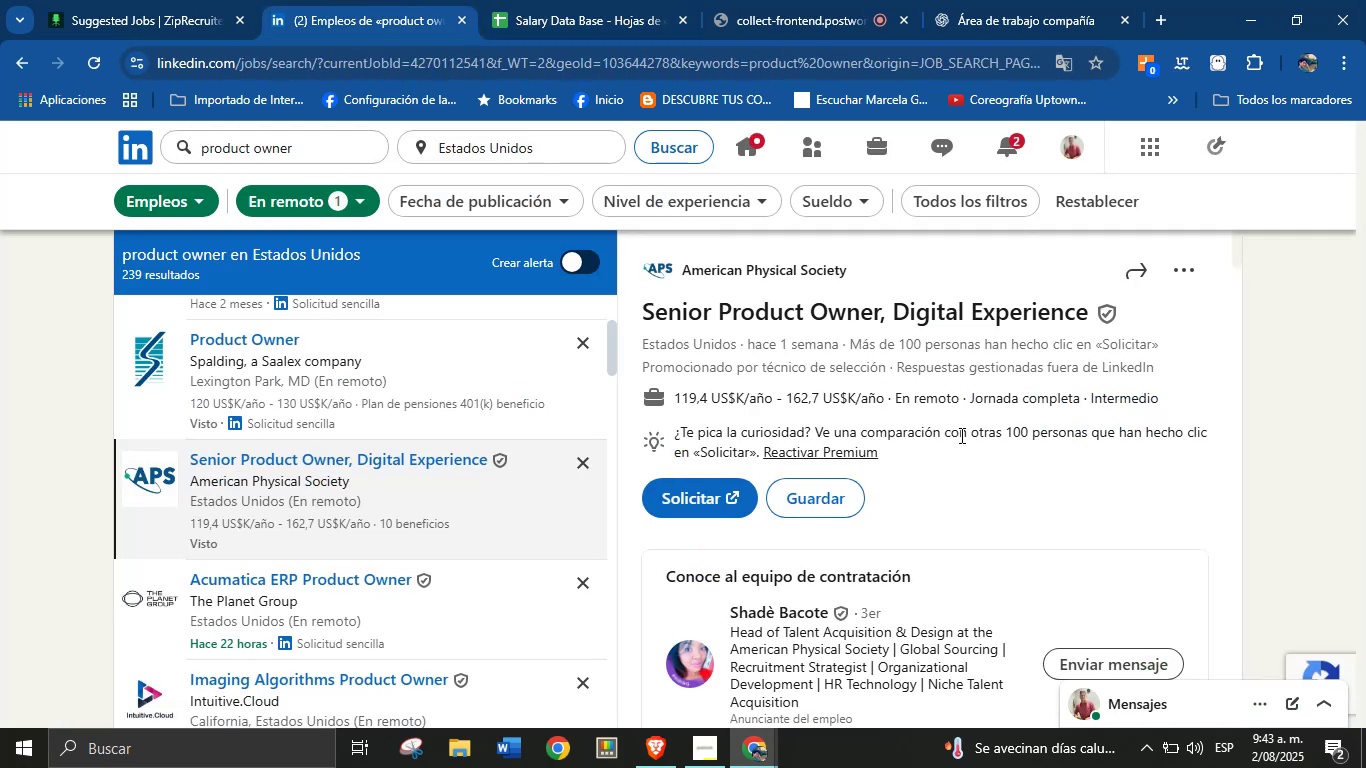 
scroll: coordinate [897, 507], scroll_direction: down, amount: 19.0
 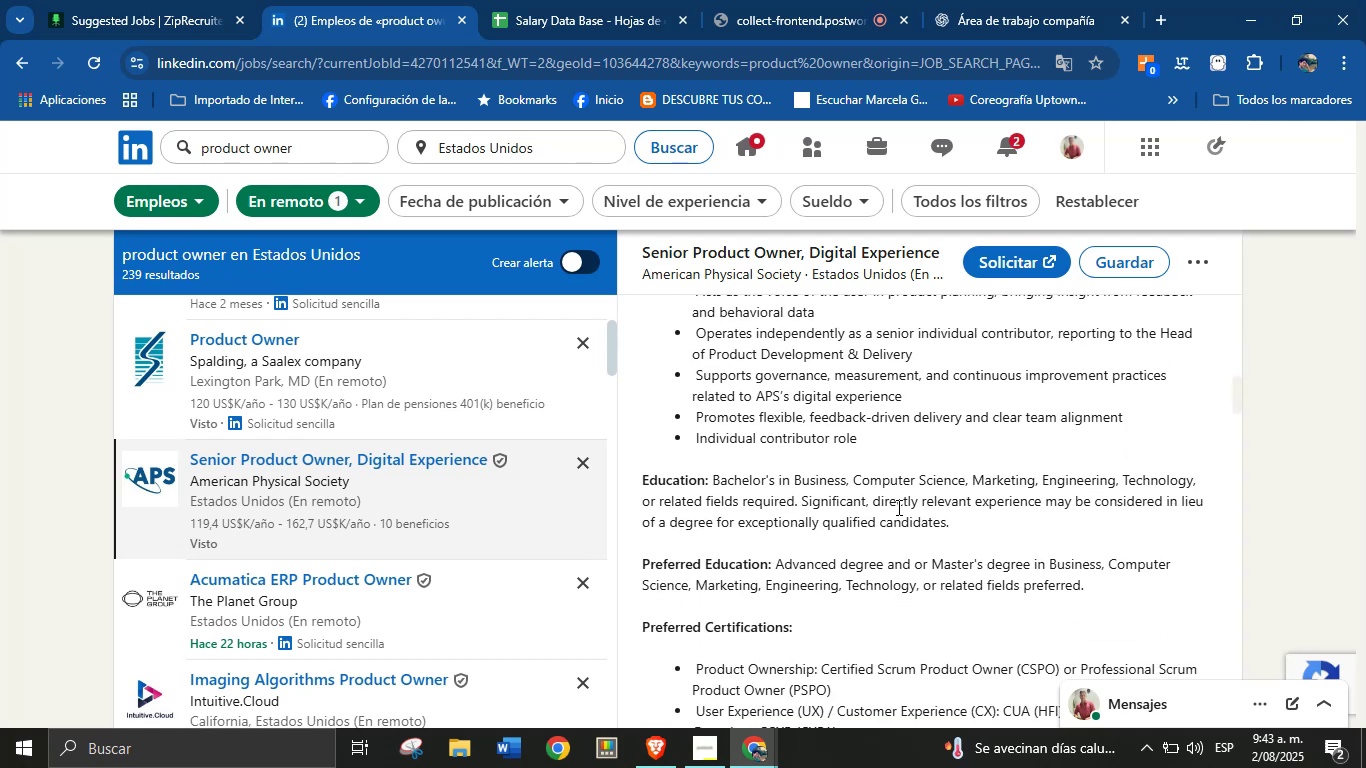 
scroll: coordinate [869, 485], scroll_direction: down, amount: 15.0
 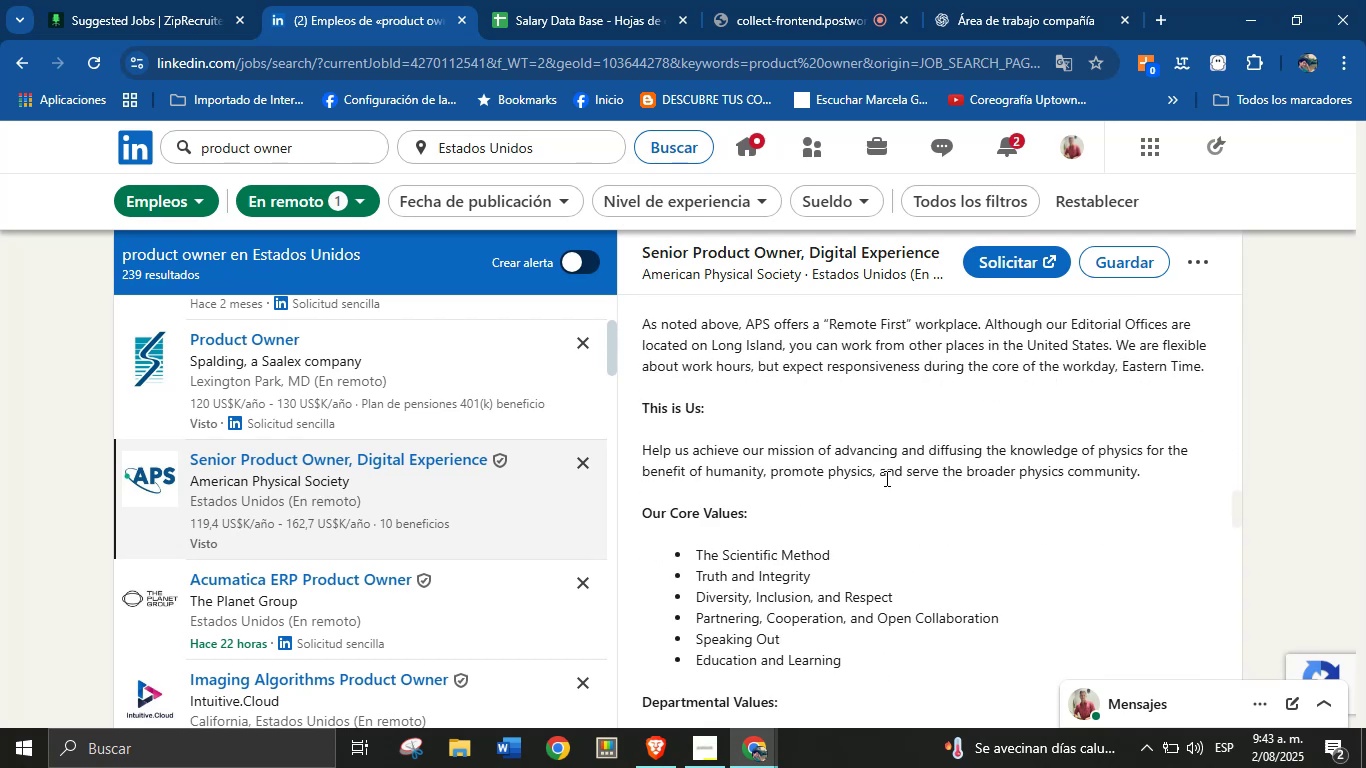 
scroll: coordinate [888, 473], scroll_direction: down, amount: 2.0
 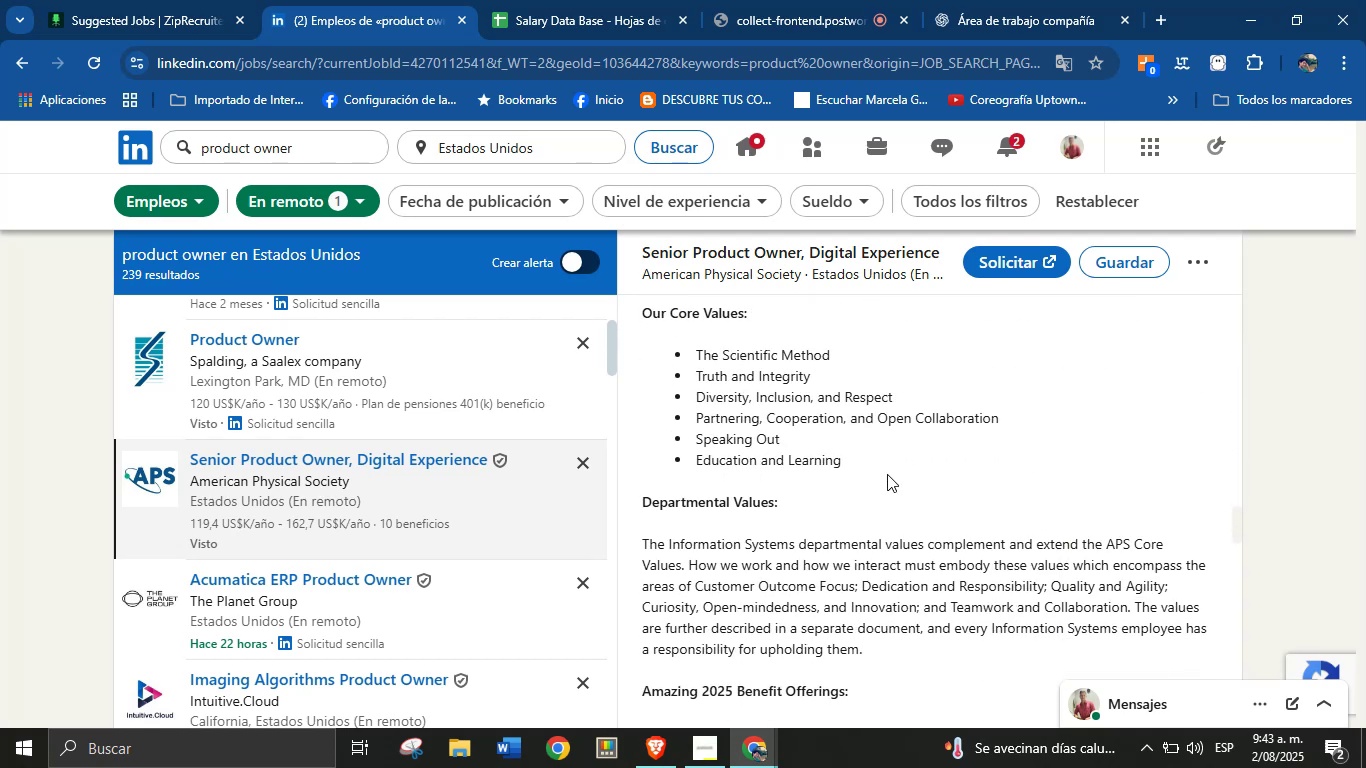 
scroll: coordinate [827, 465], scroll_direction: up, amount: 32.0
 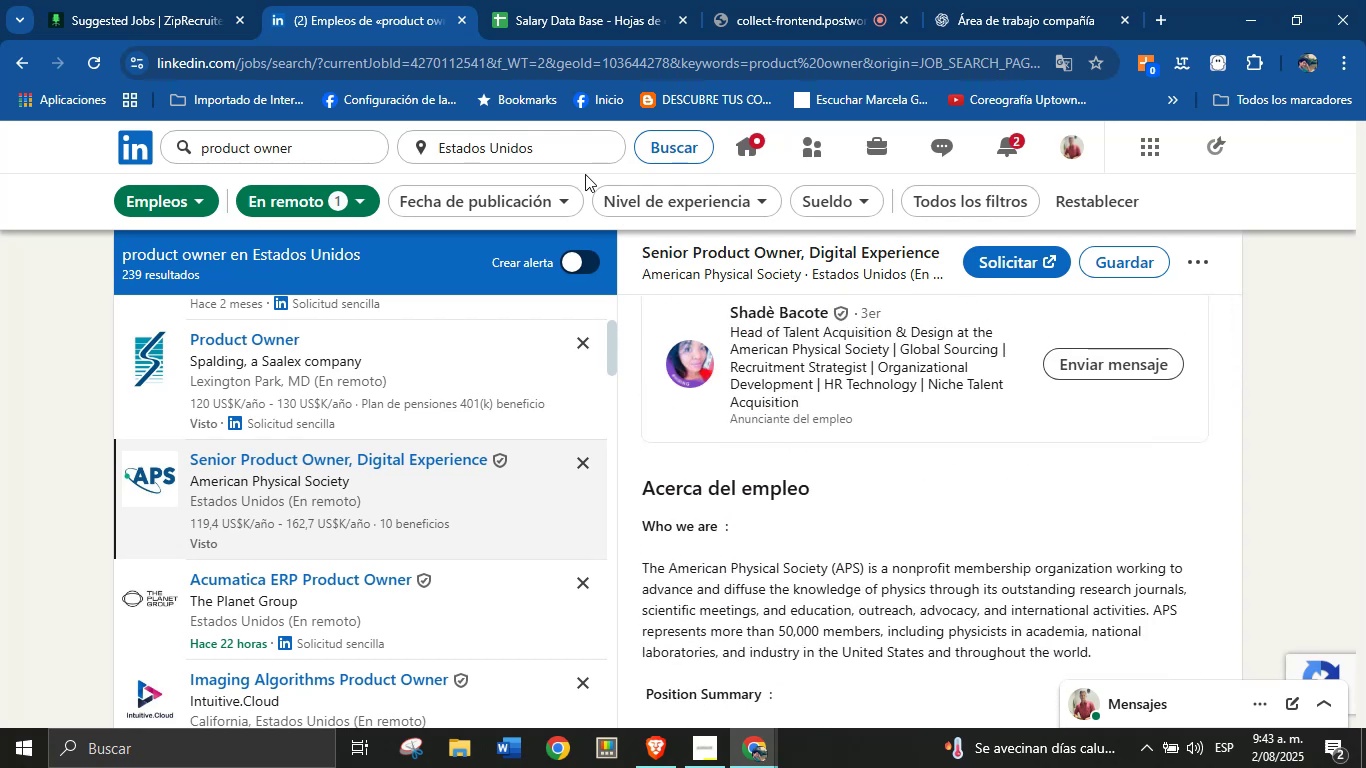 
left_click([529, 0])
 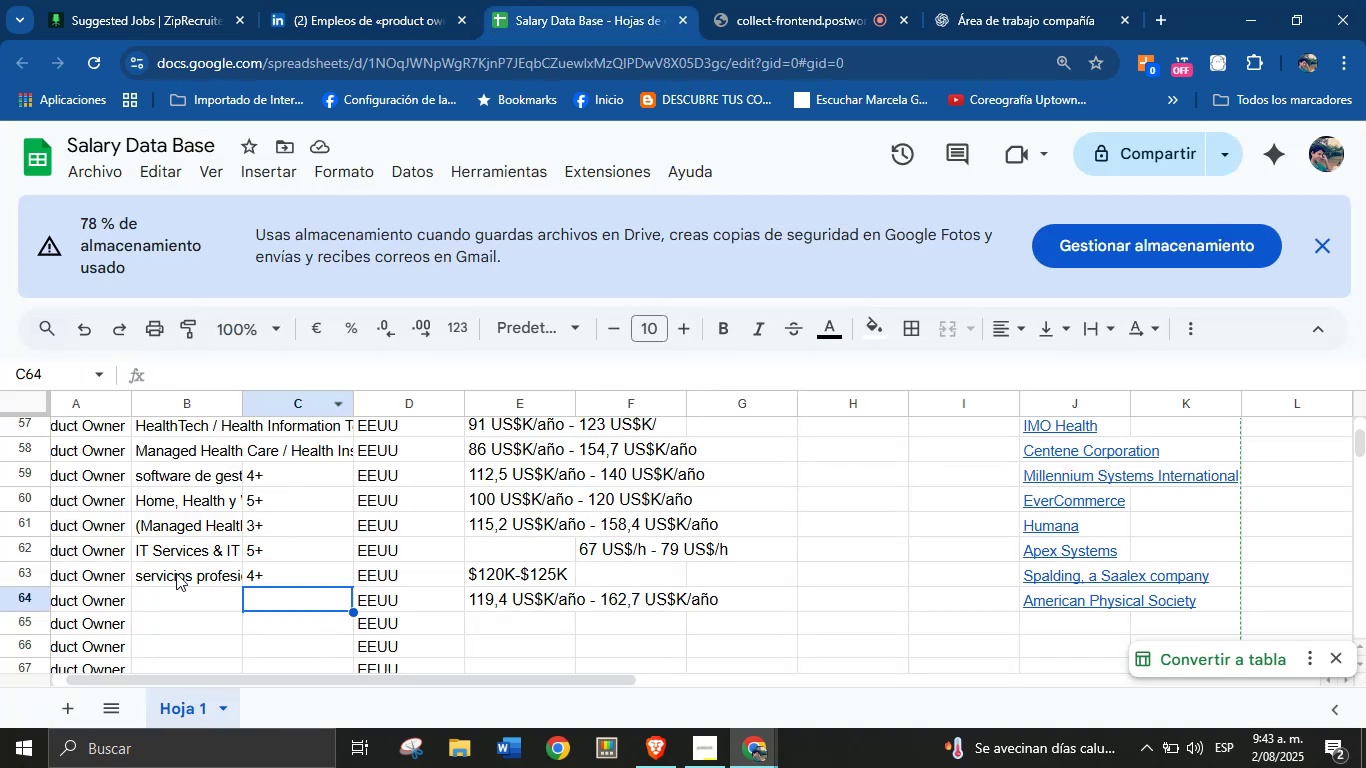 
left_click([197, 595])
 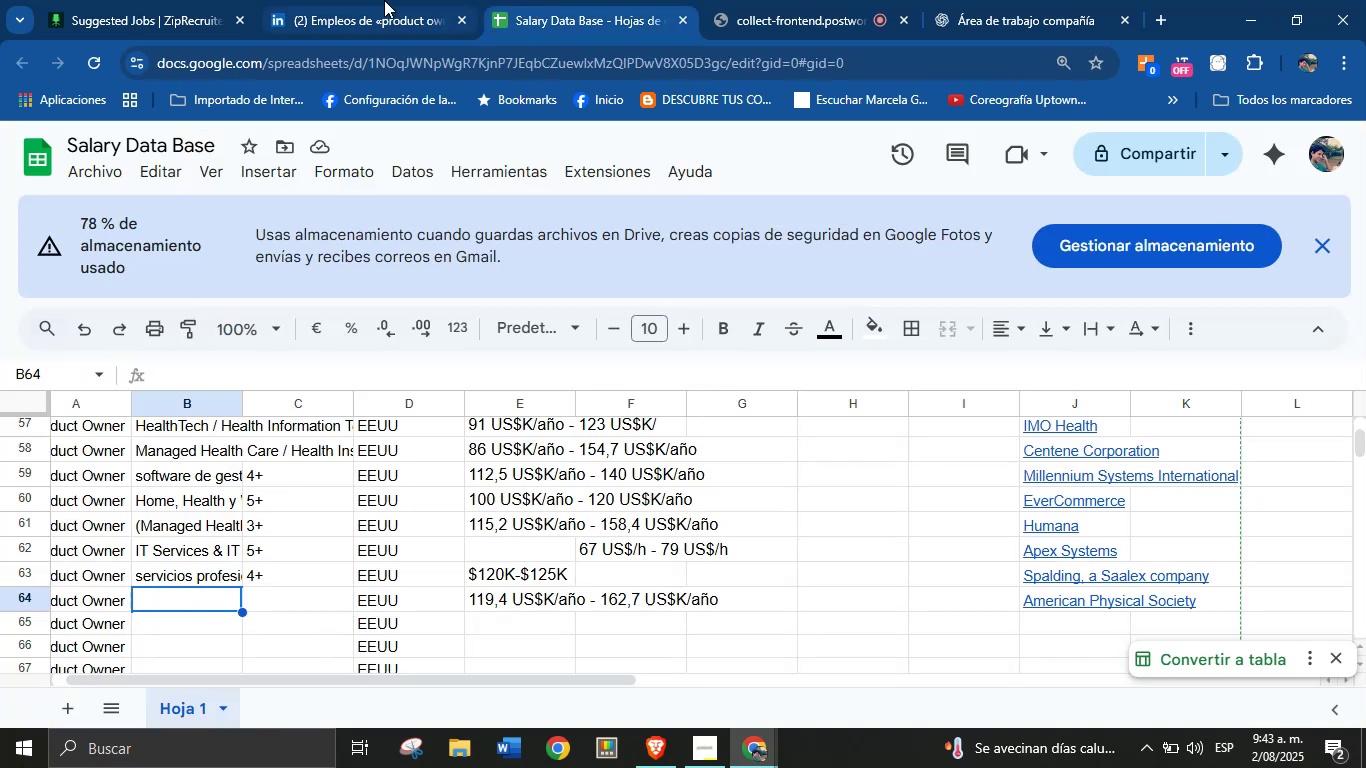 
left_click([384, 0])
 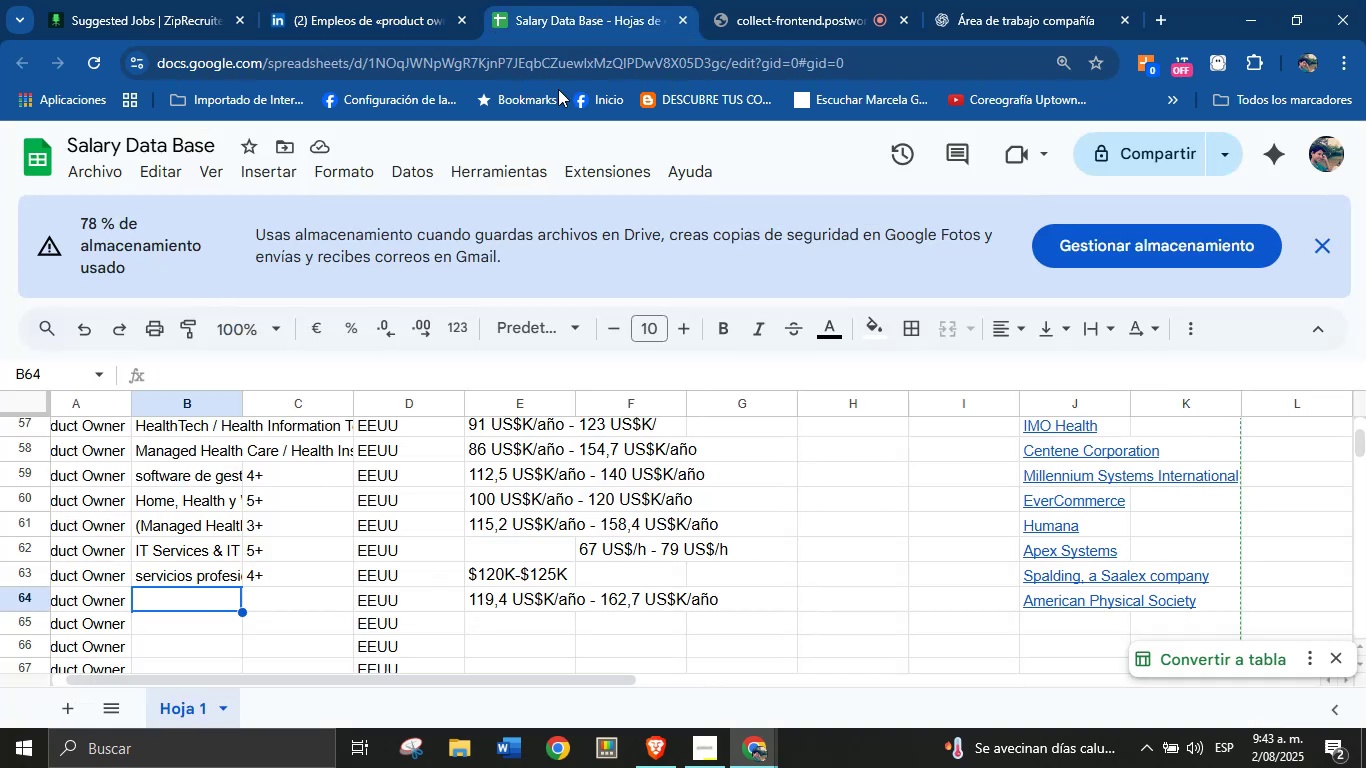 
left_click([375, 0])
 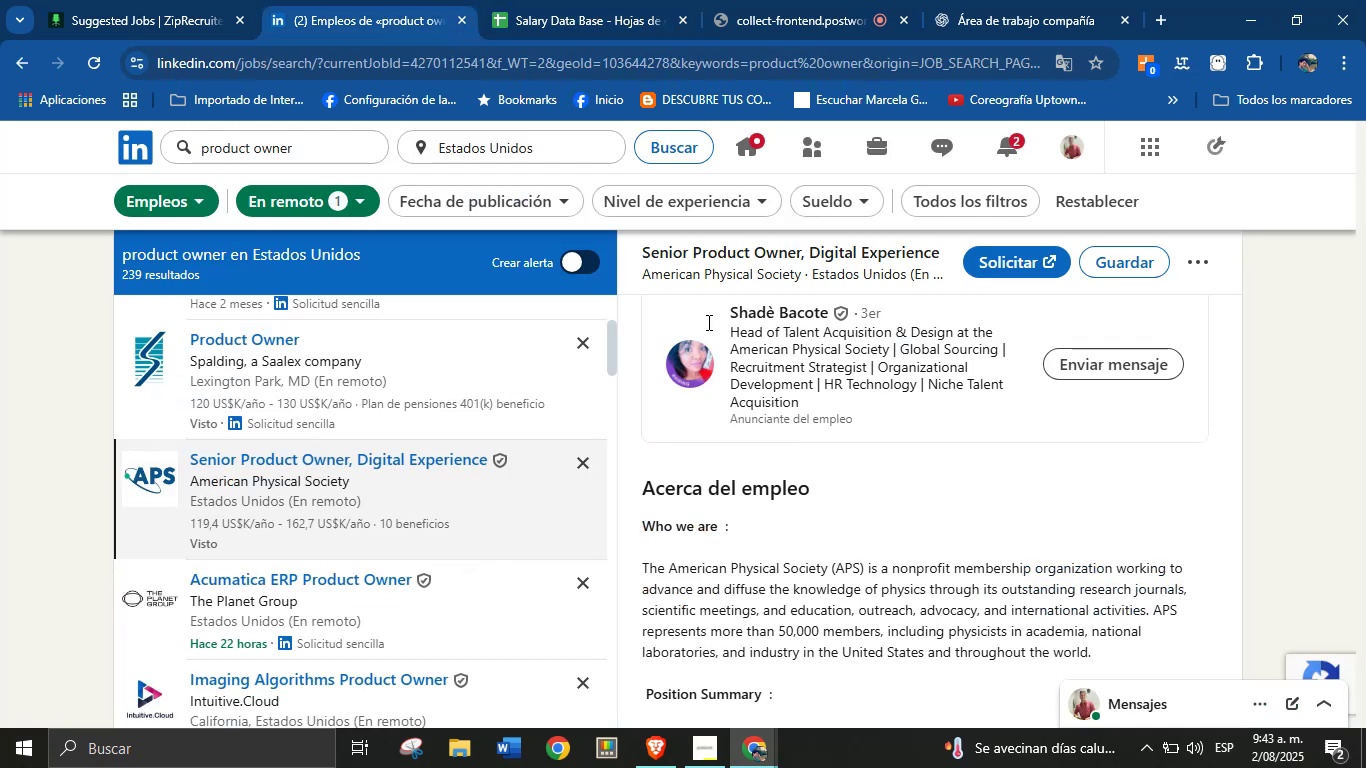 
scroll: coordinate [921, 573], scroll_direction: up, amount: 3.0
 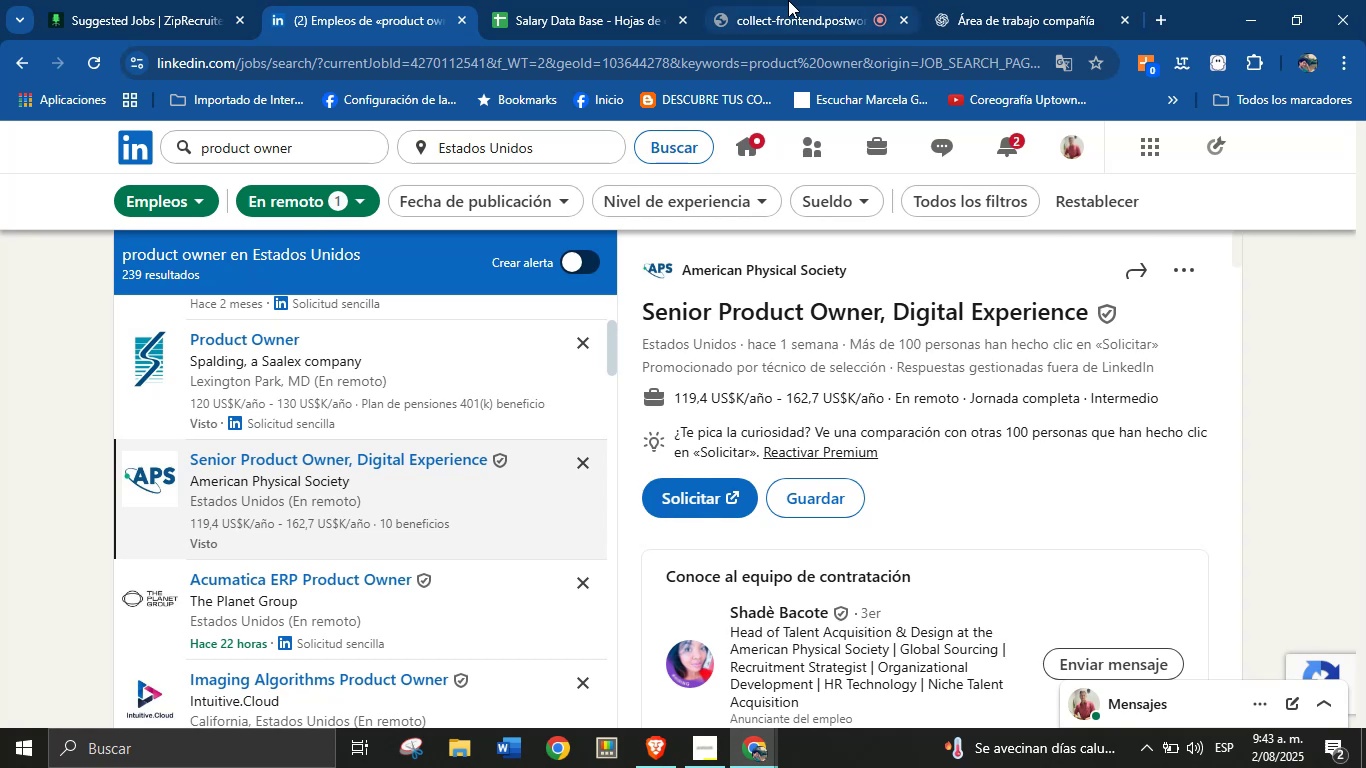 
left_click([957, 0])
 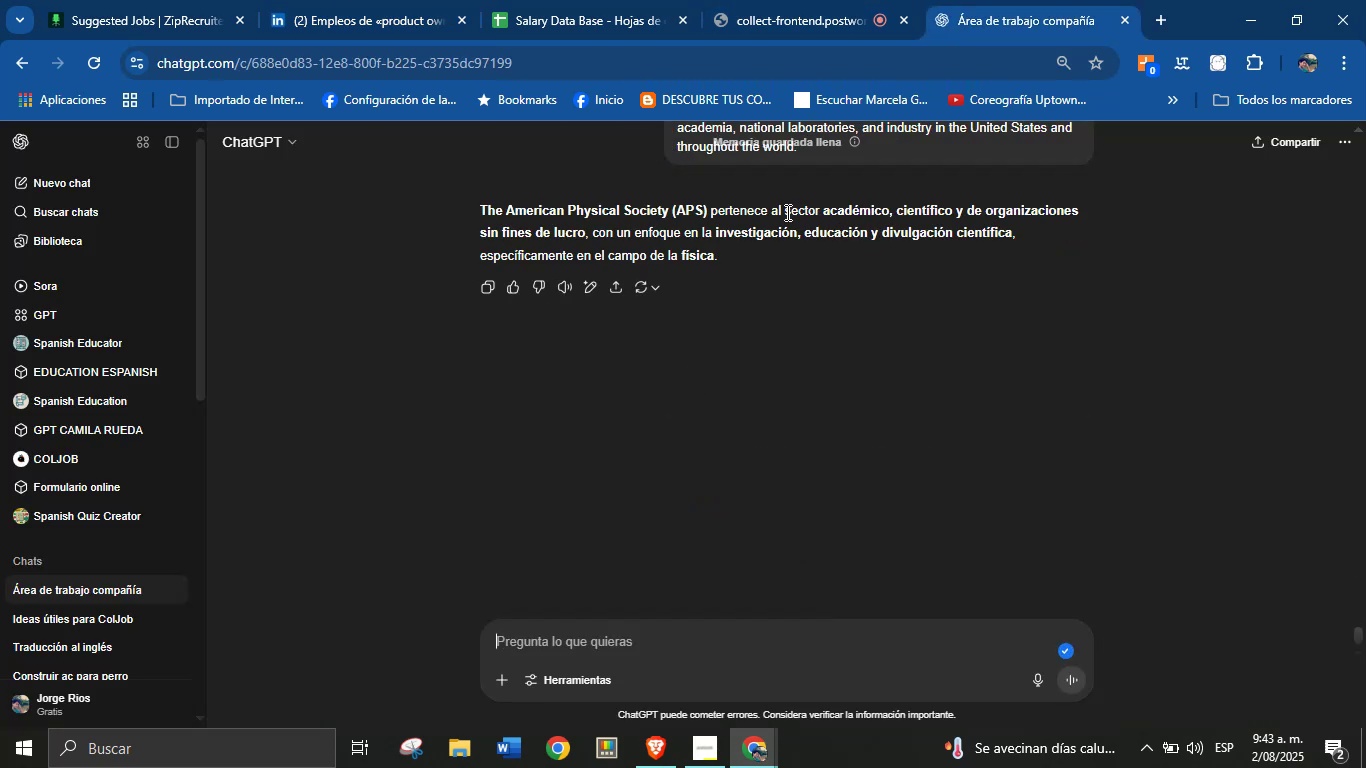 
wait(7.61)
 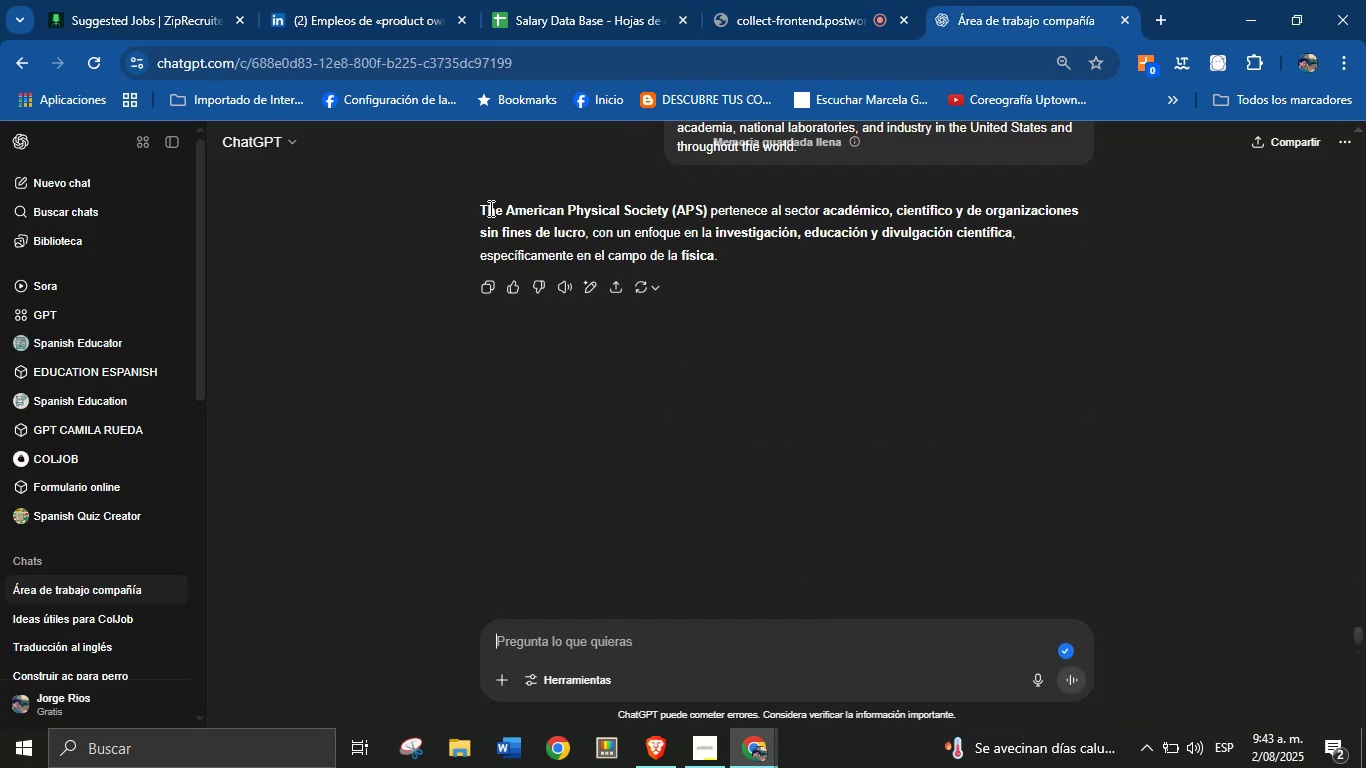 
key(Control+C)
 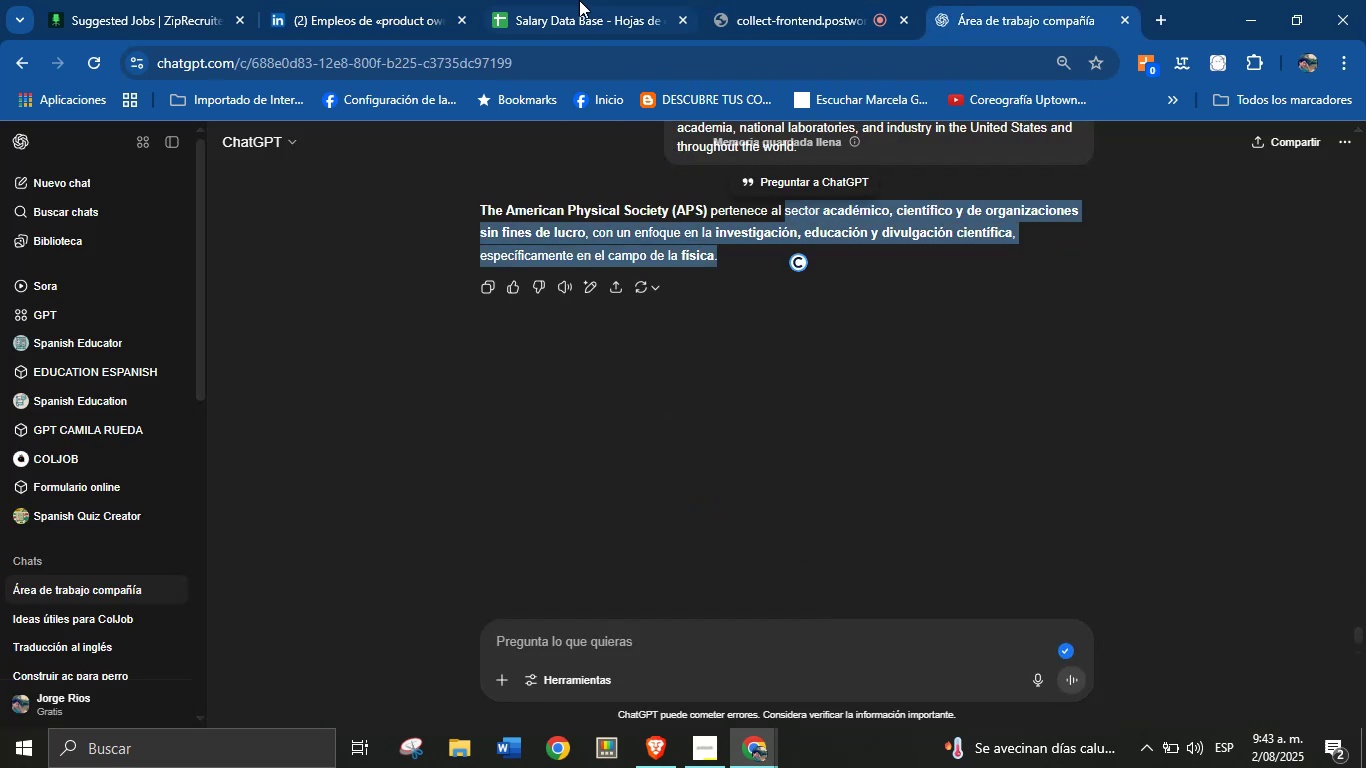 
left_click([579, 0])
 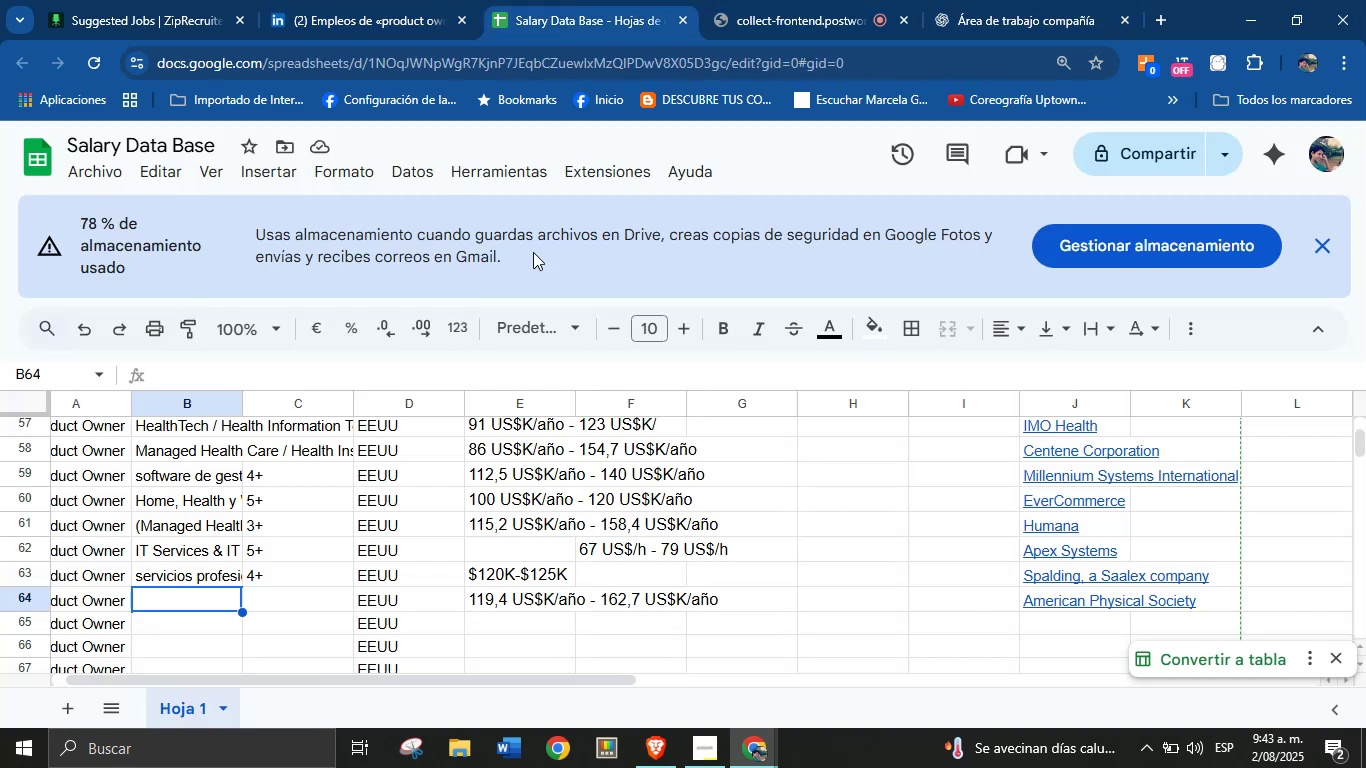 
key(Control+V)
 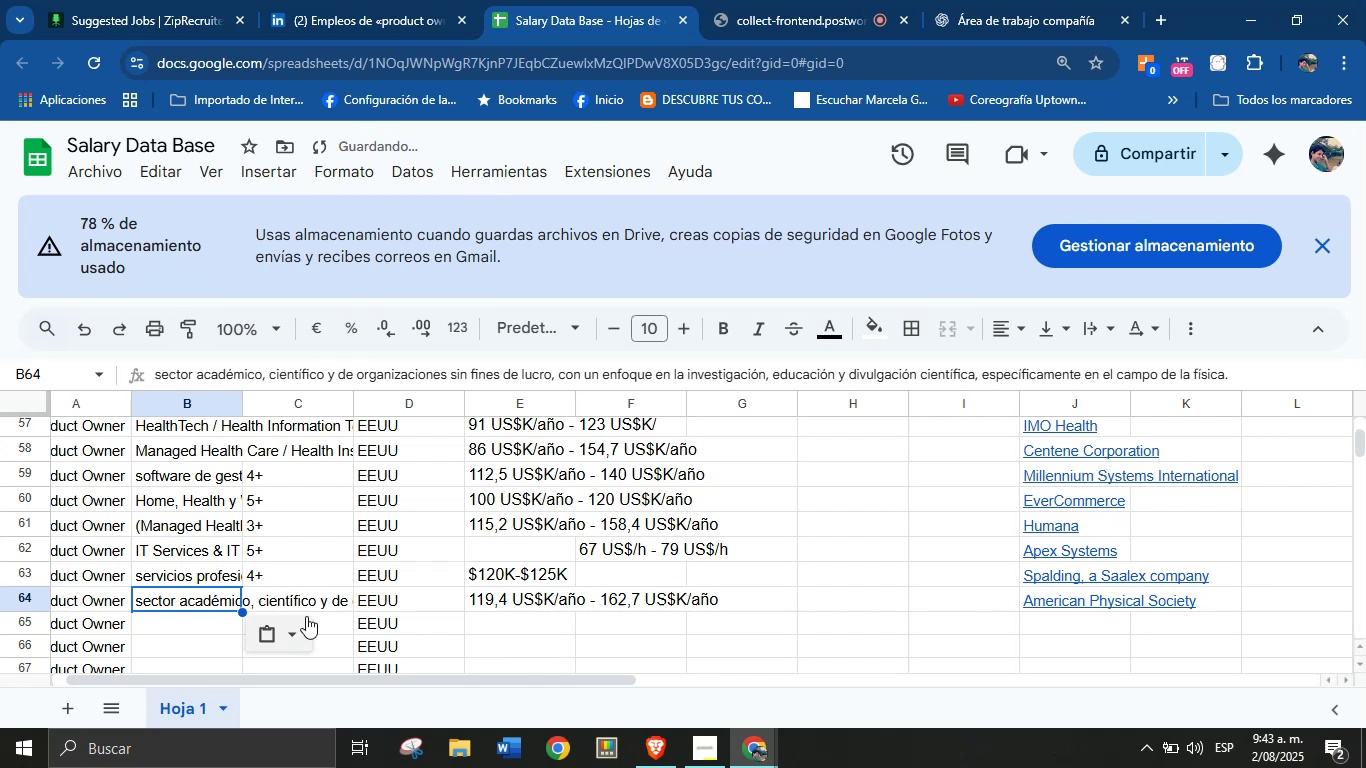 
left_click([310, 602])
 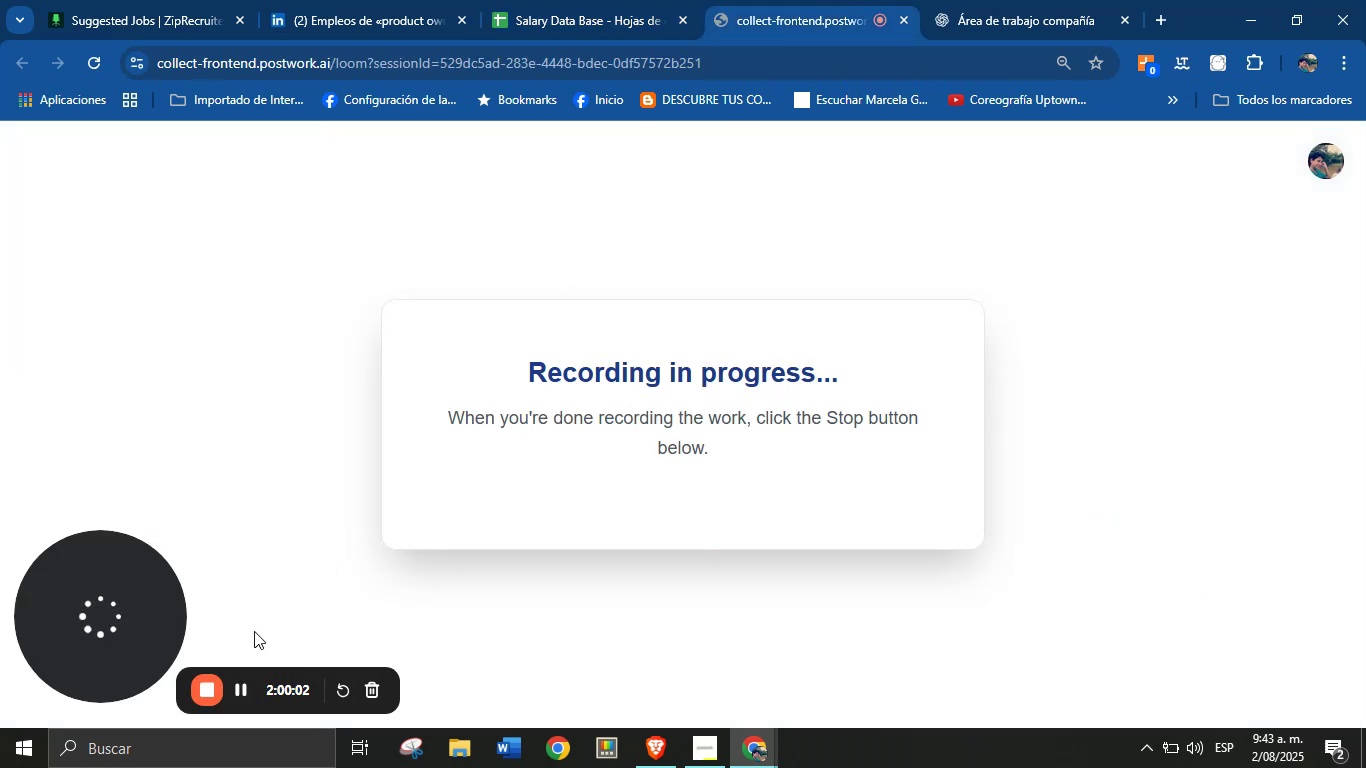 
left_click([428, 0])
 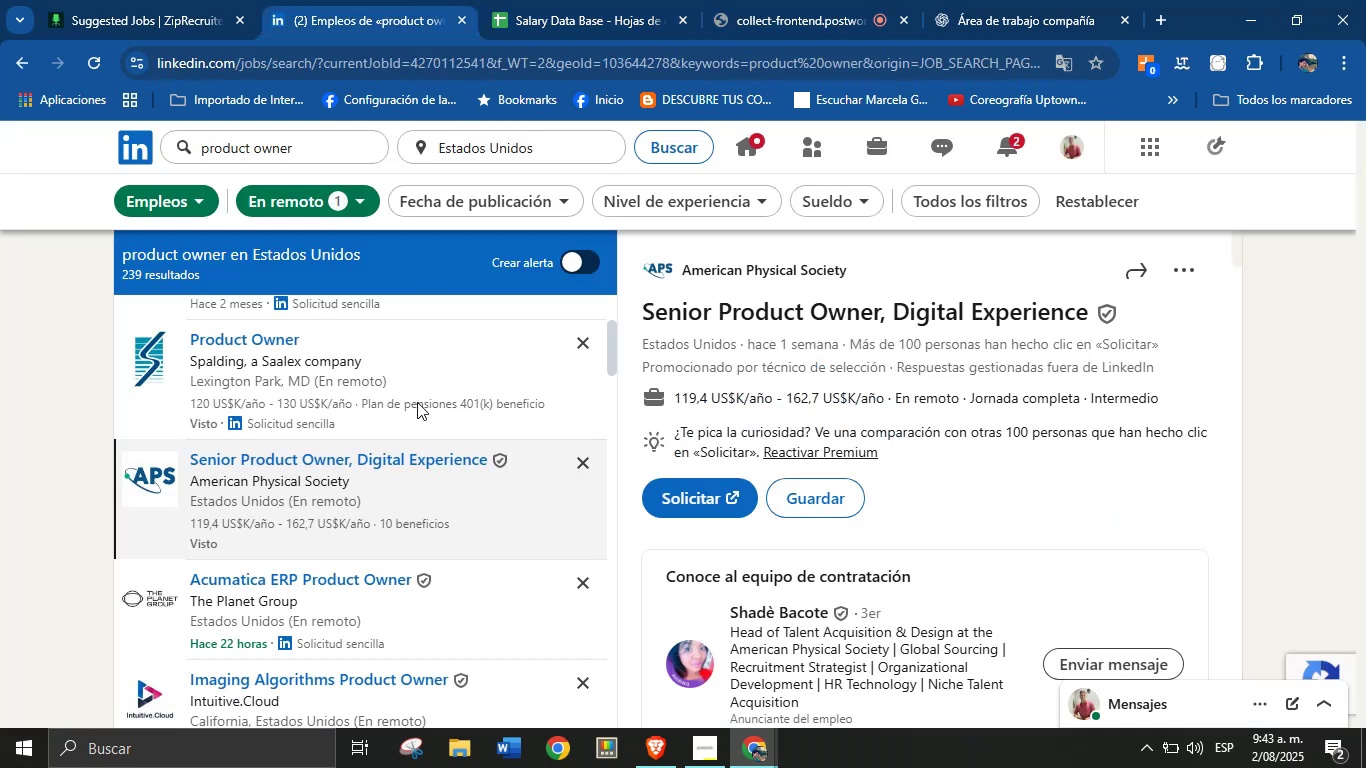 
scroll: coordinate [324, 483], scroll_direction: down, amount: 7.0
 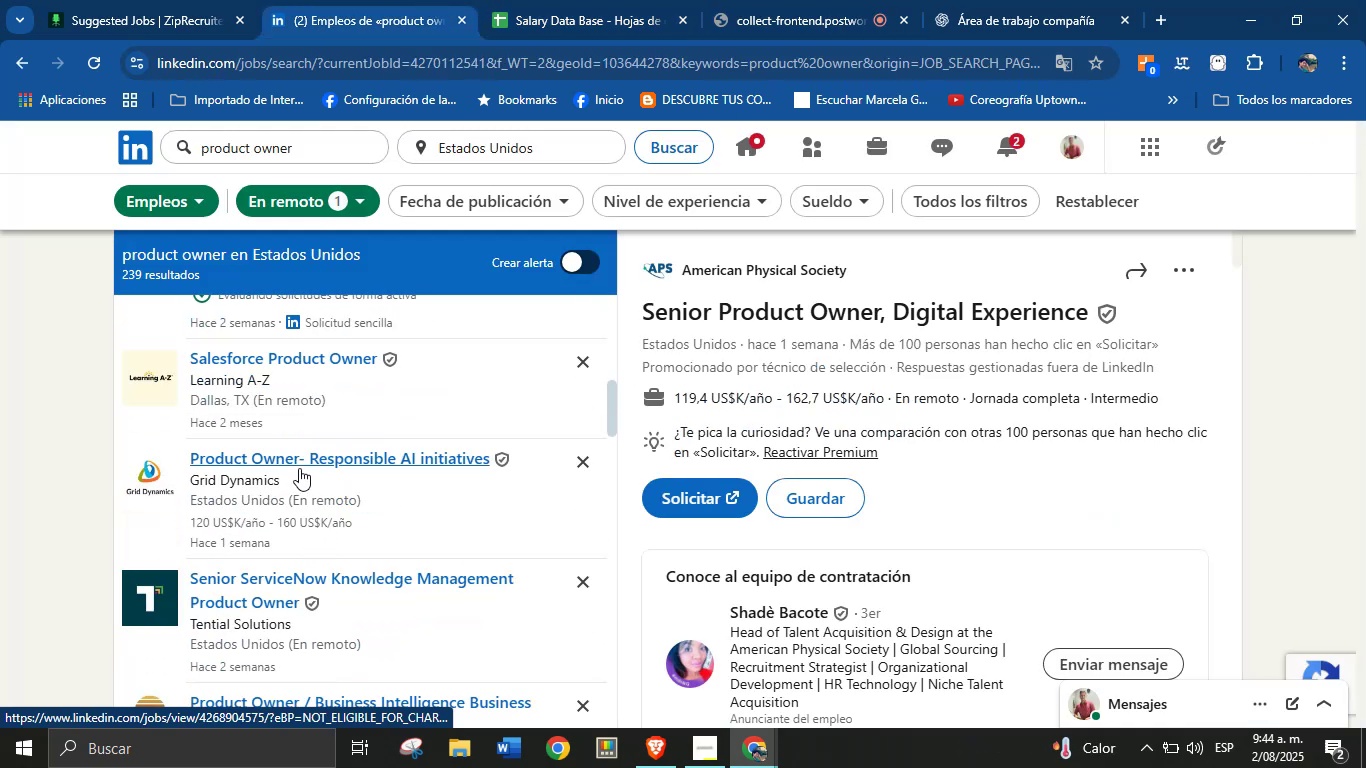 
left_click([304, 463])
 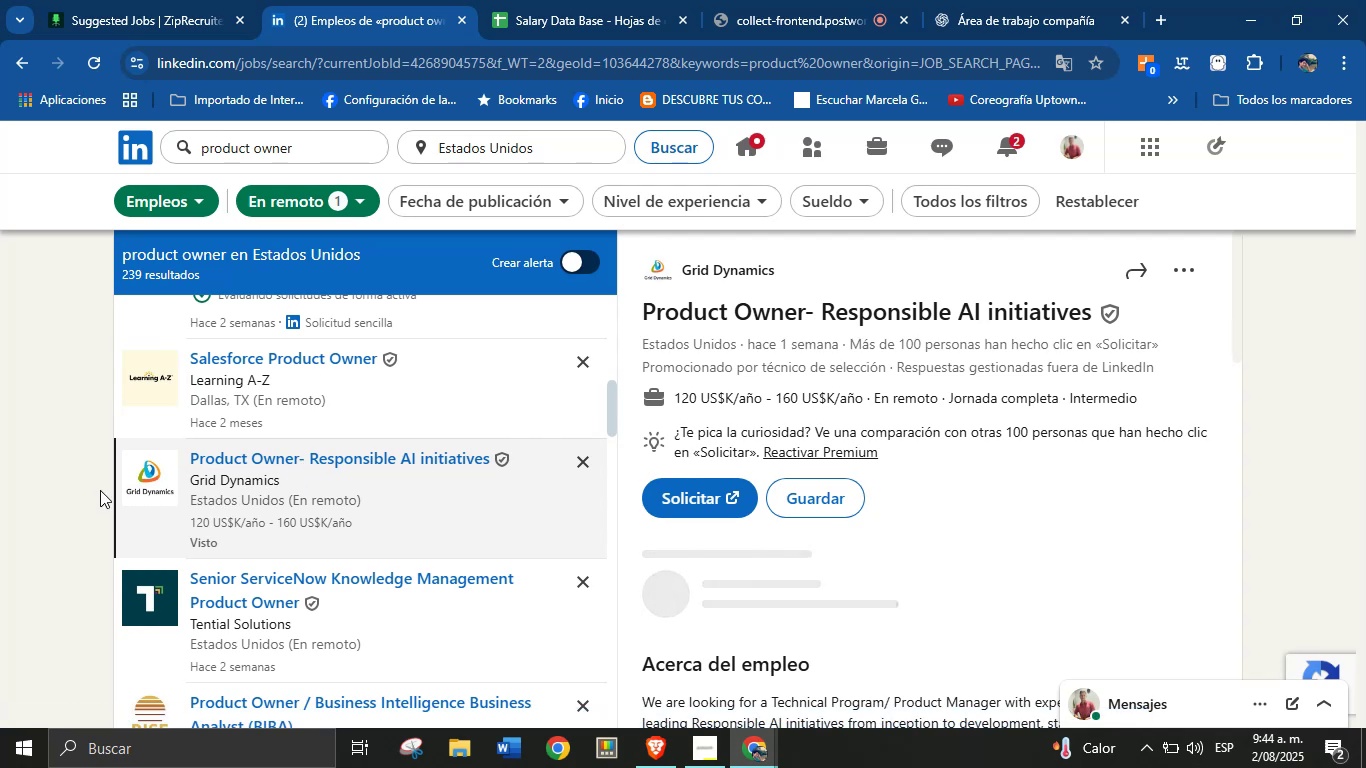 
wait(6.35)
 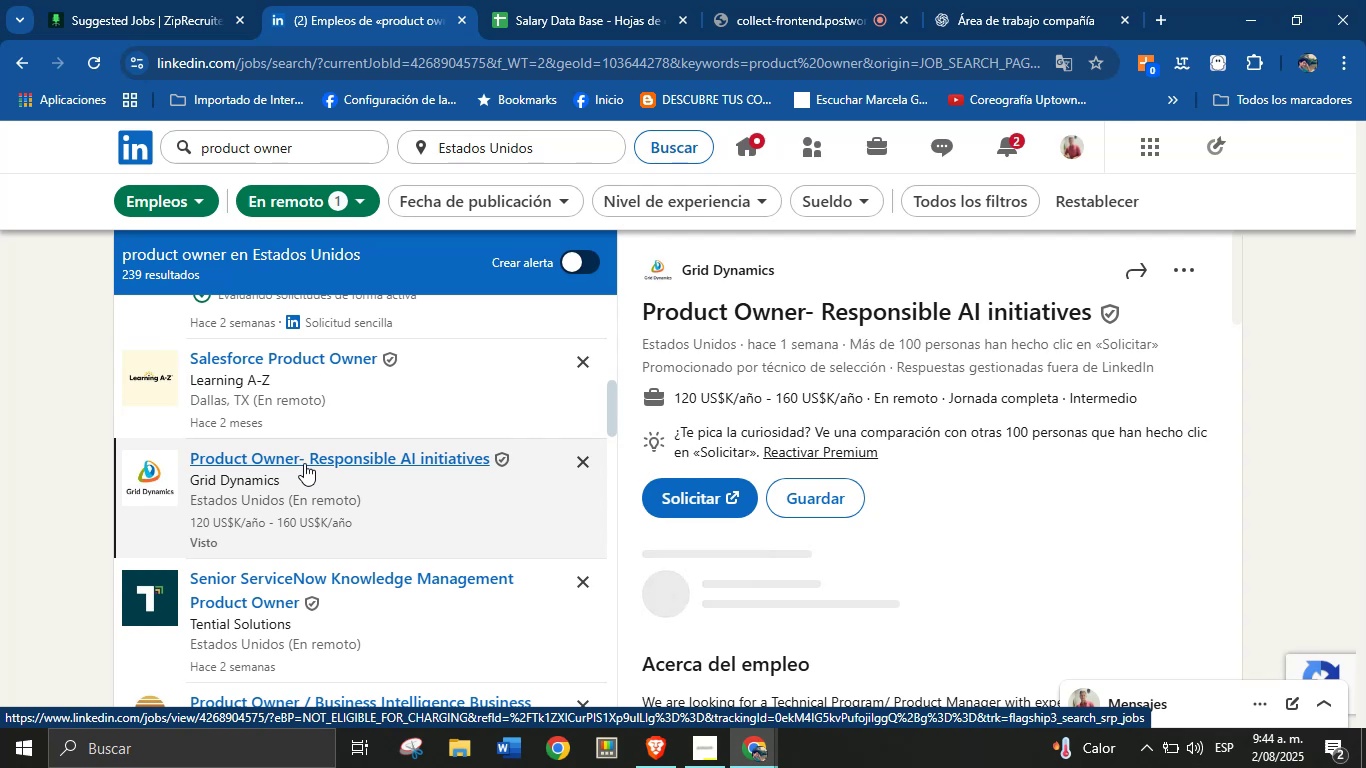 
scroll: coordinate [951, 529], scroll_direction: down, amount: 6.0
 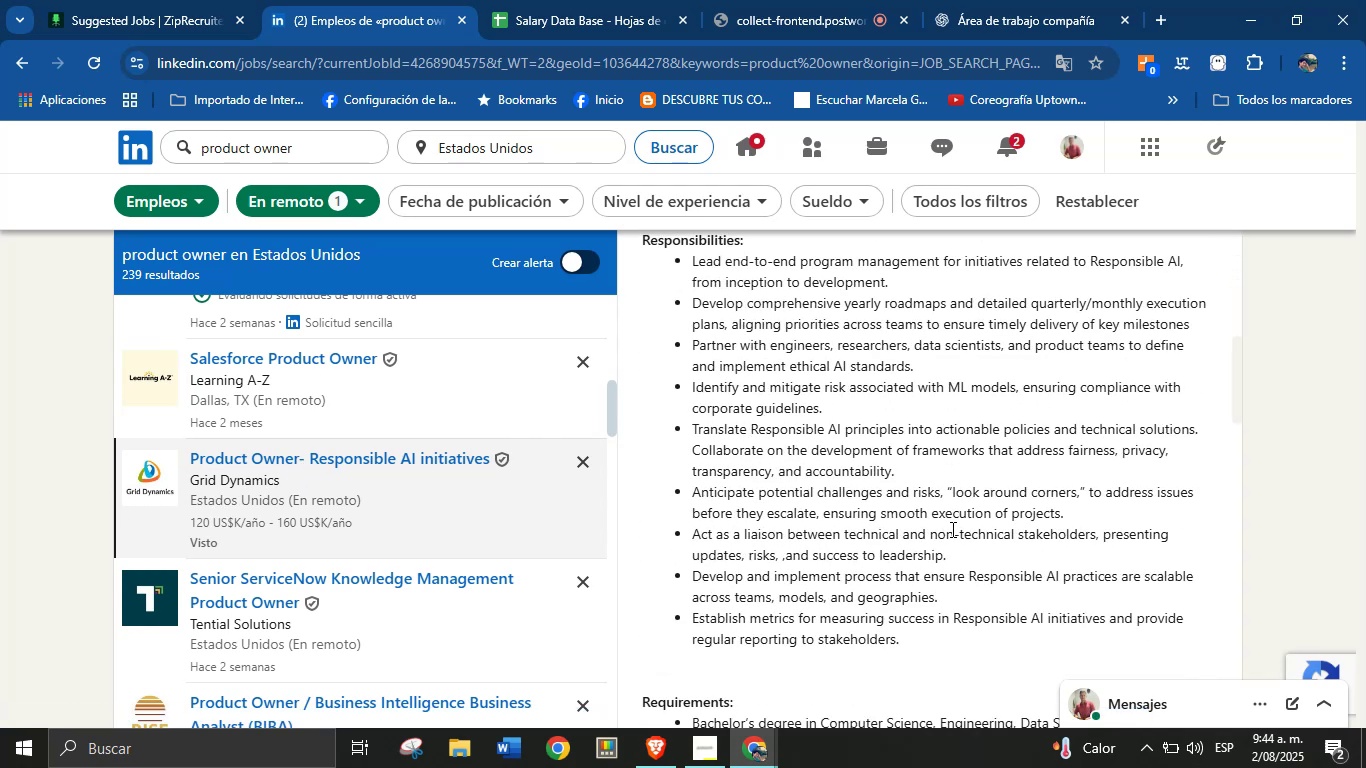 
scroll: coordinate [951, 526], scroll_direction: up, amount: 9.0
 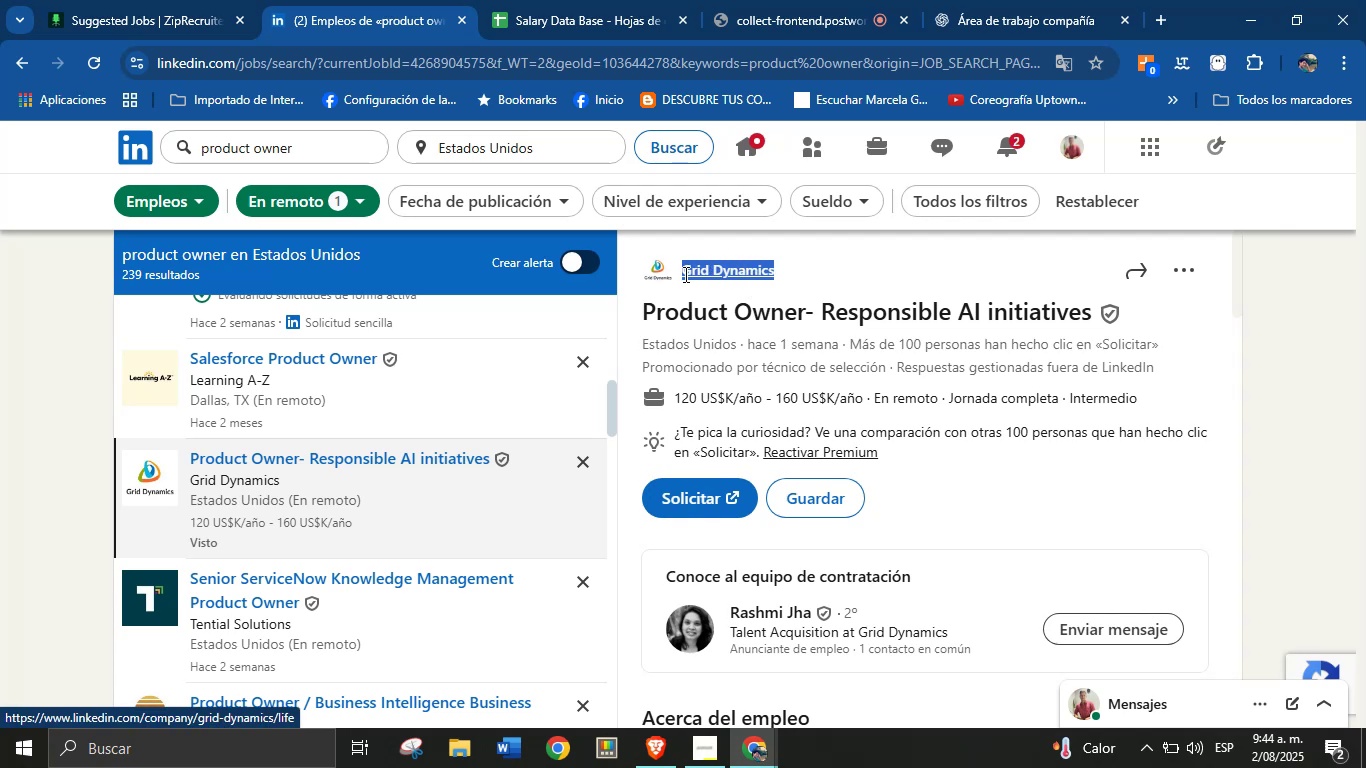 
key(Control+C)
 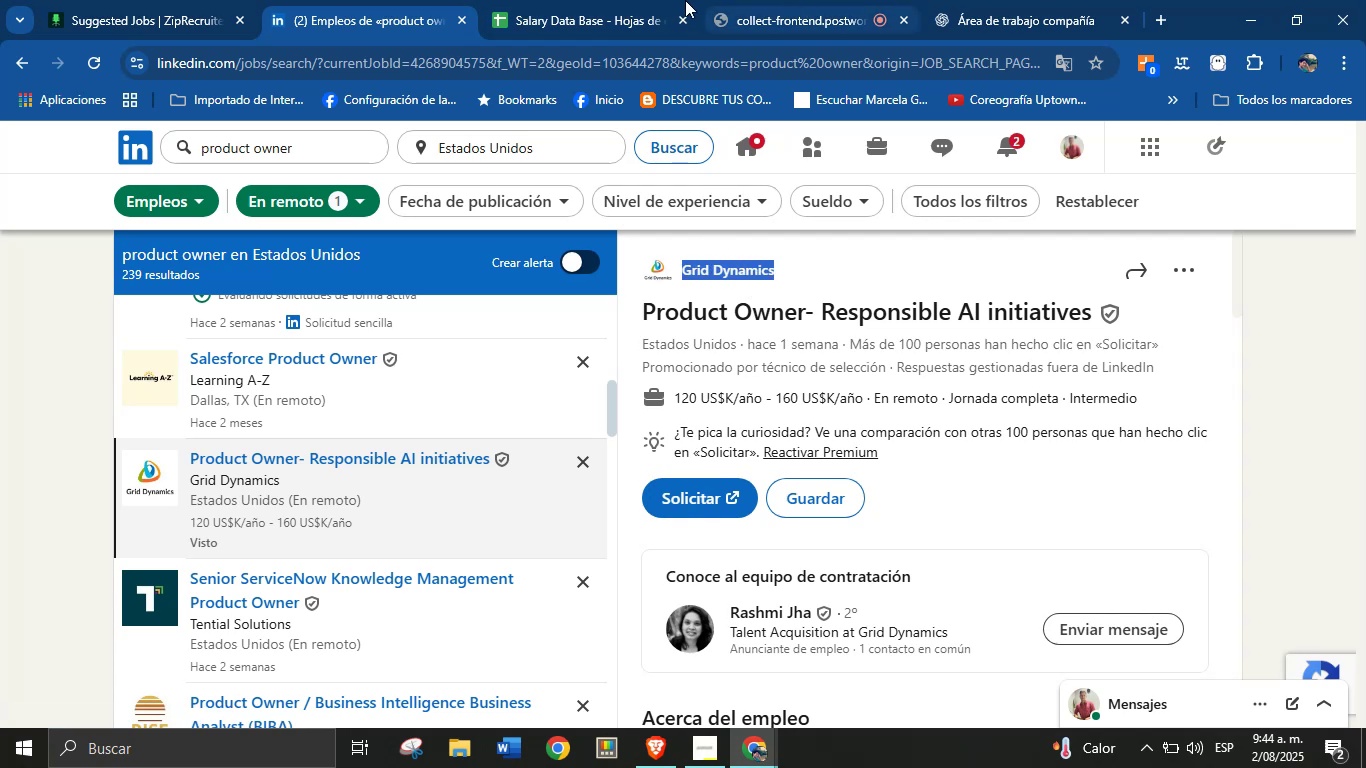 
left_click([579, 0])
 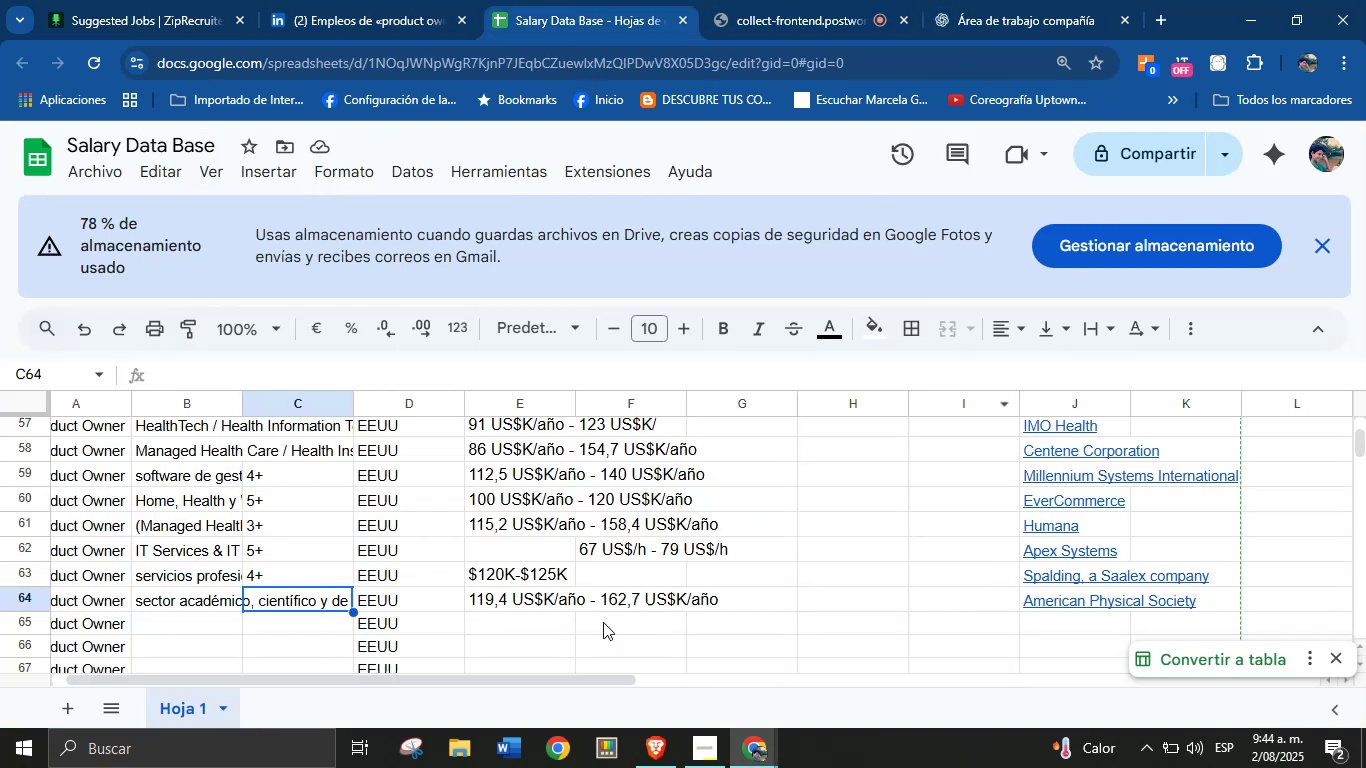 
left_click([1032, 624])
 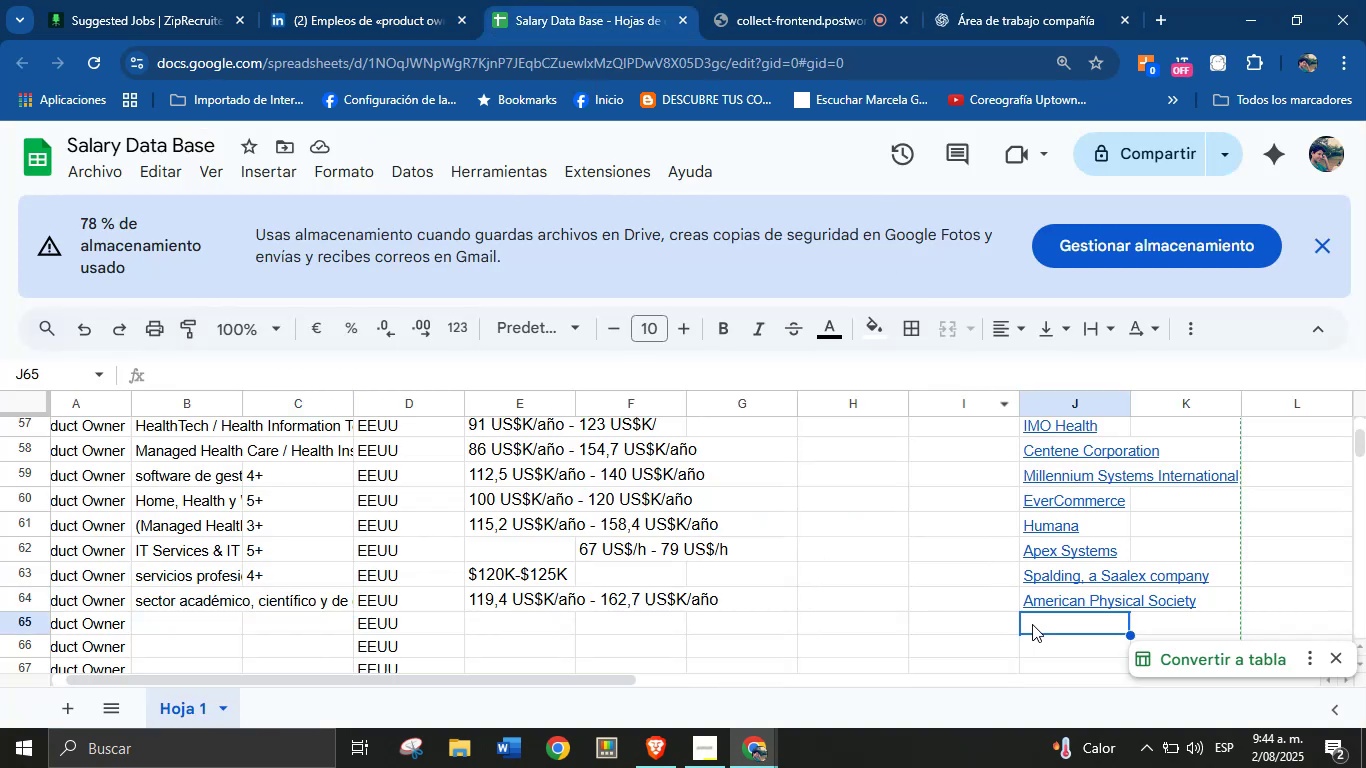 
key(Control+V)
 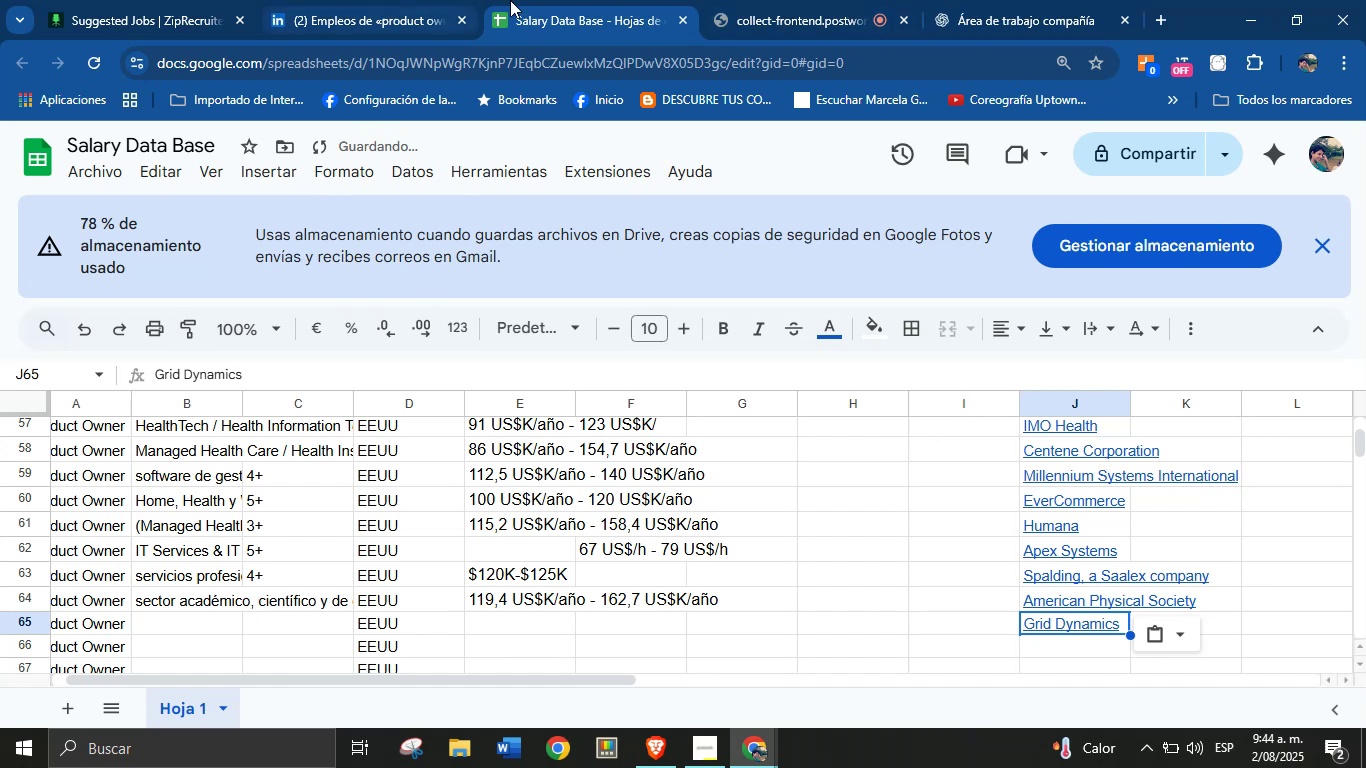 
left_click([350, 0])
 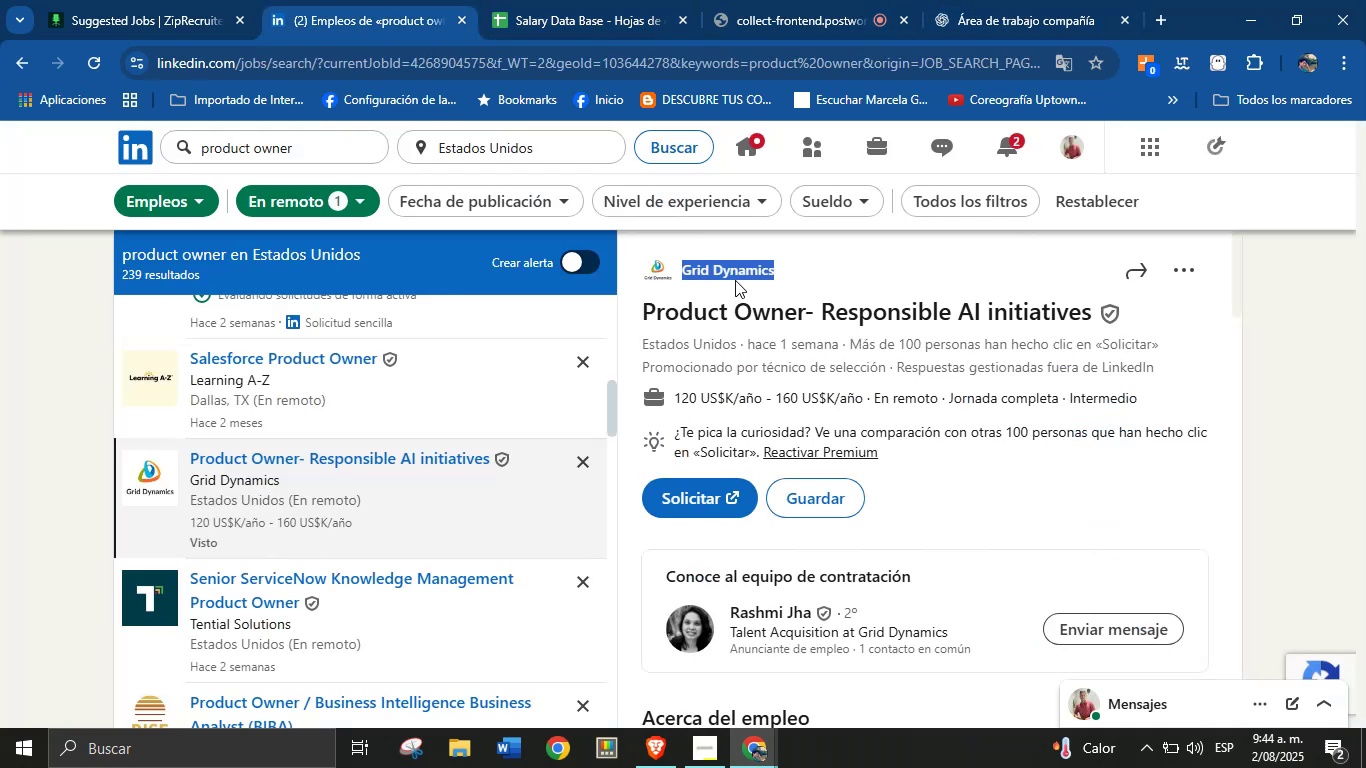 
scroll: coordinate [857, 431], scroll_direction: down, amount: 4.0
 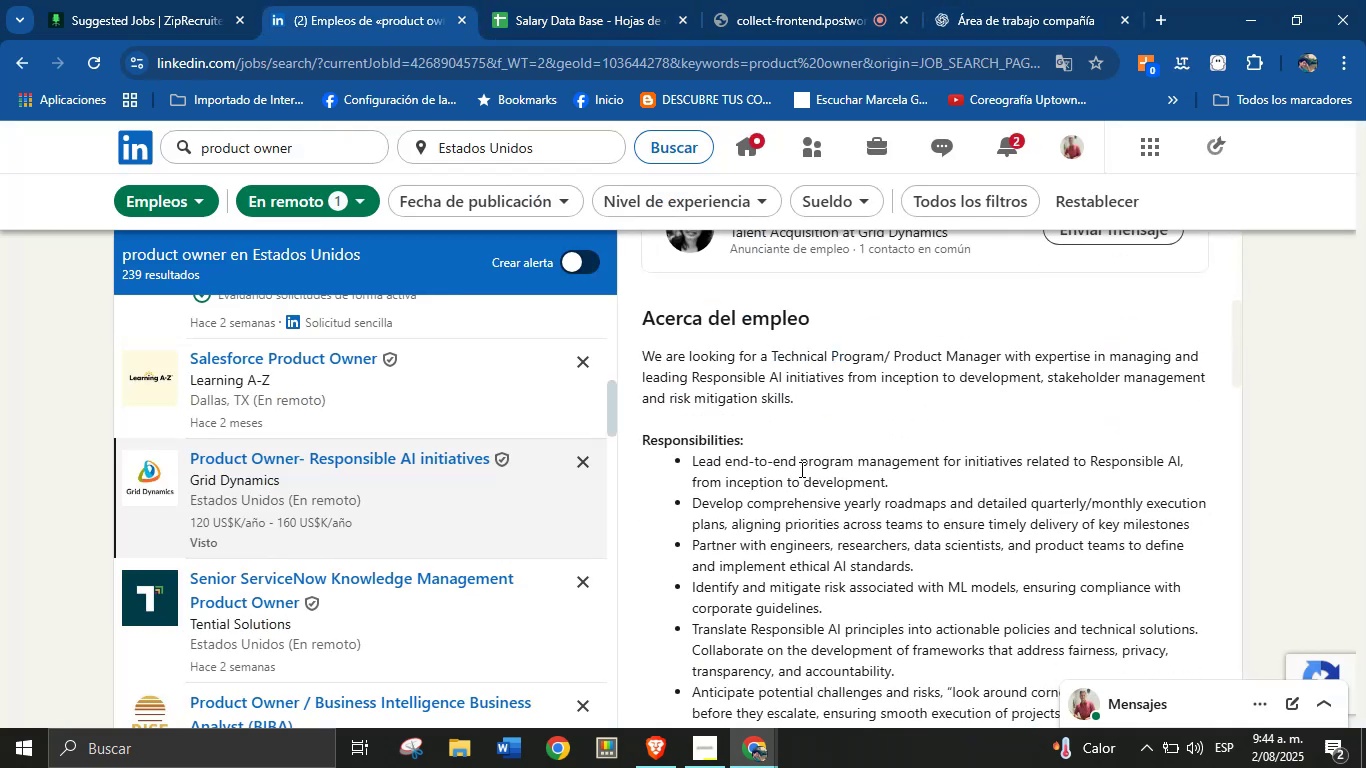 
left_click([770, 361])
 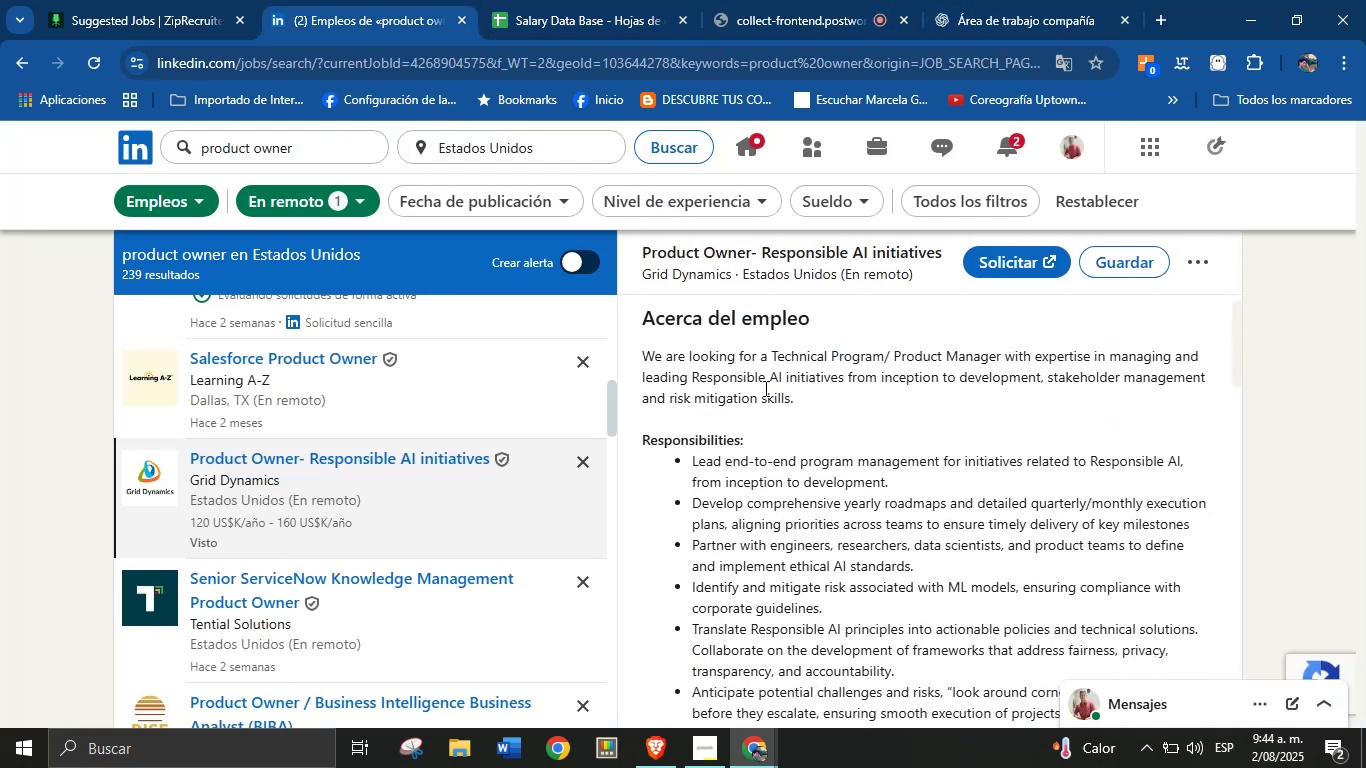 
scroll: coordinate [754, 414], scroll_direction: up, amount: 6.0
 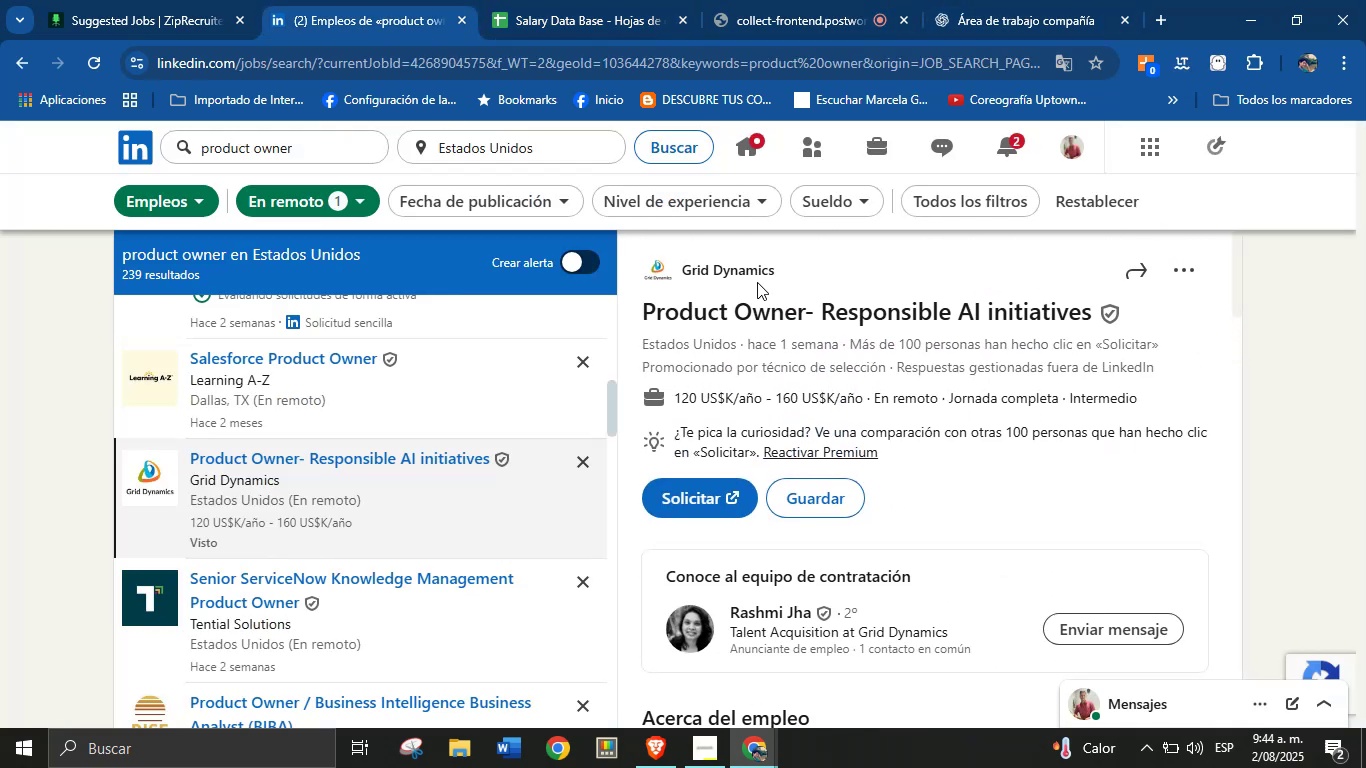 
right_click([757, 268])
 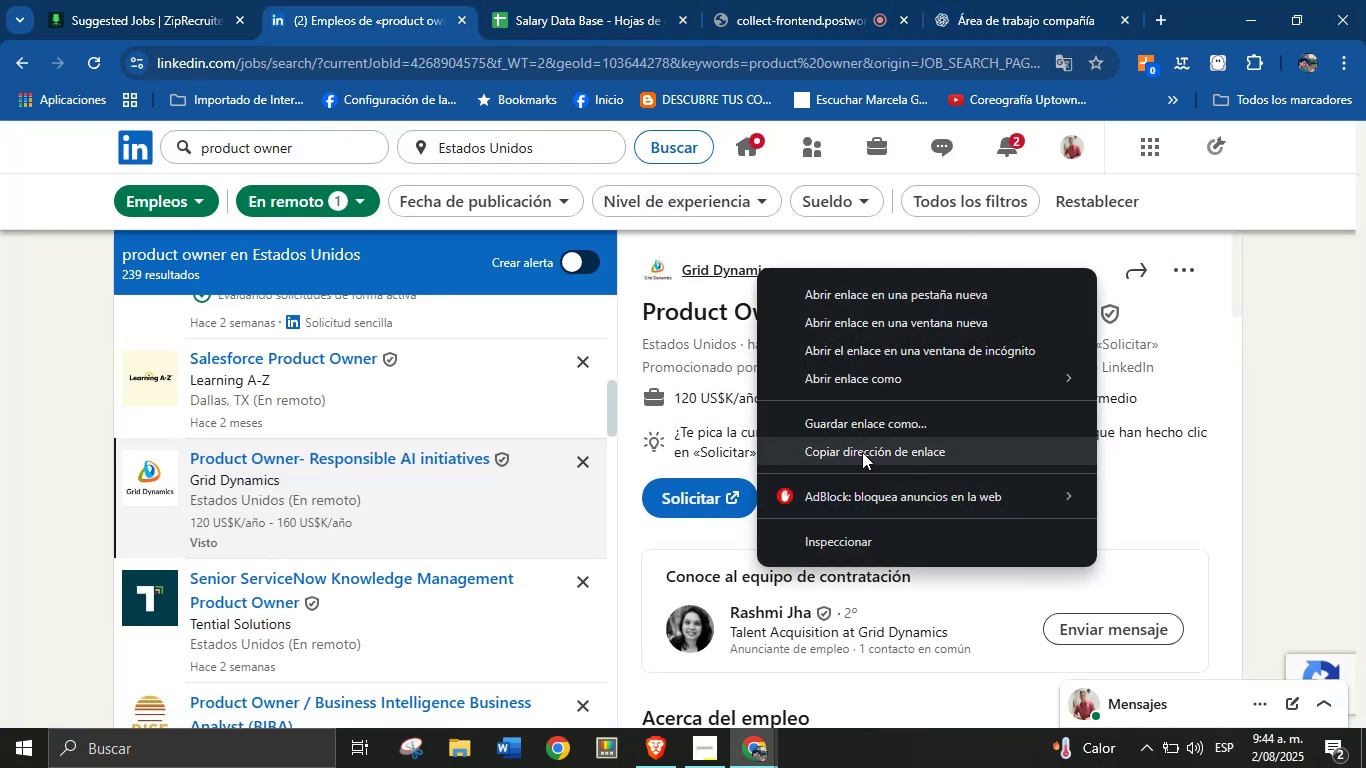 
left_click([862, 449])
 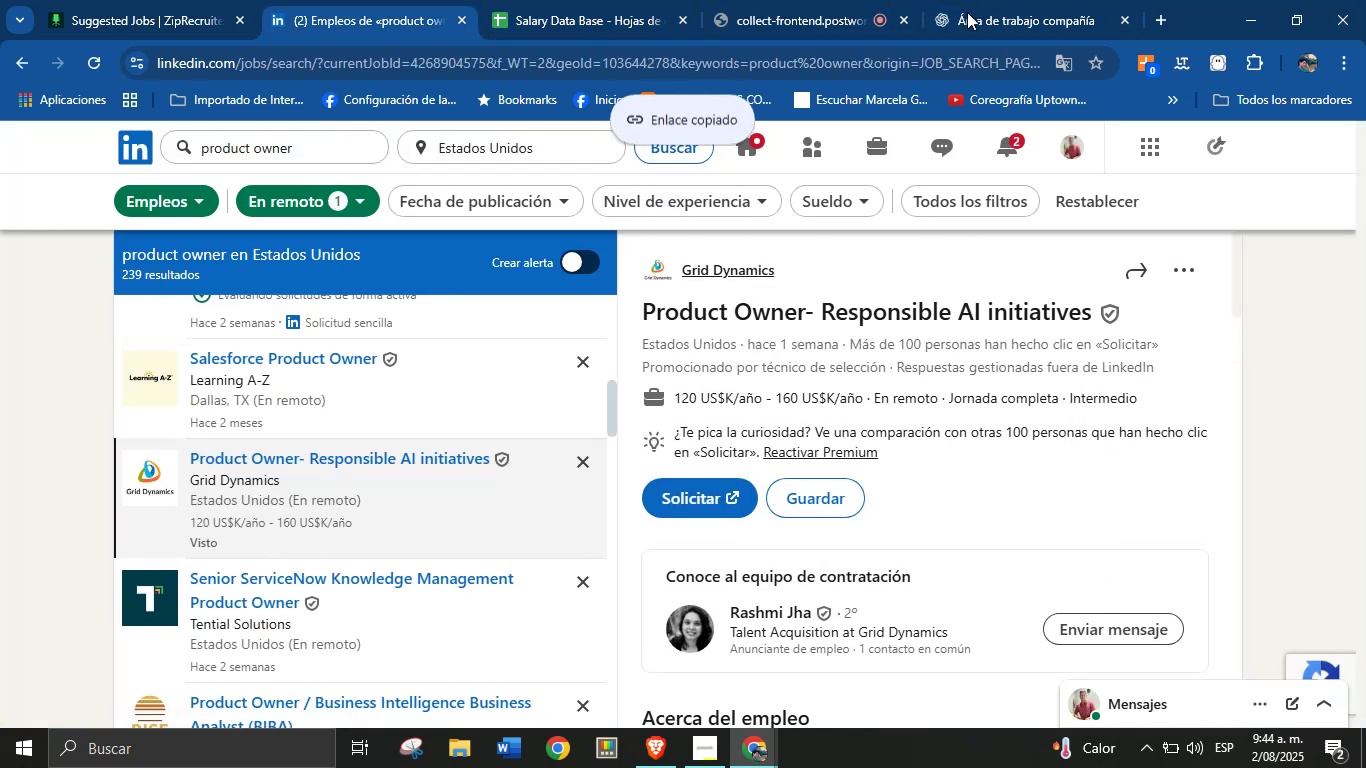 
left_click([993, 0])
 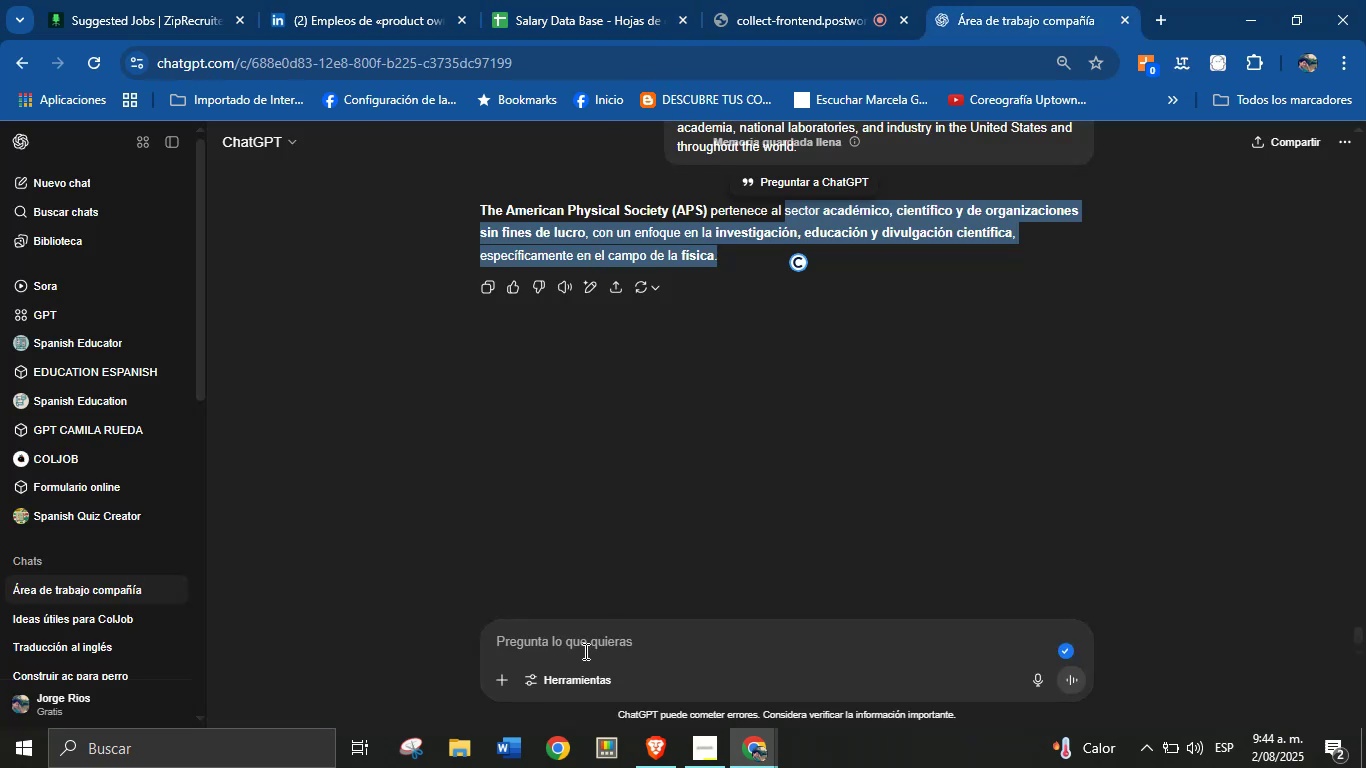 
left_click([584, 649])
 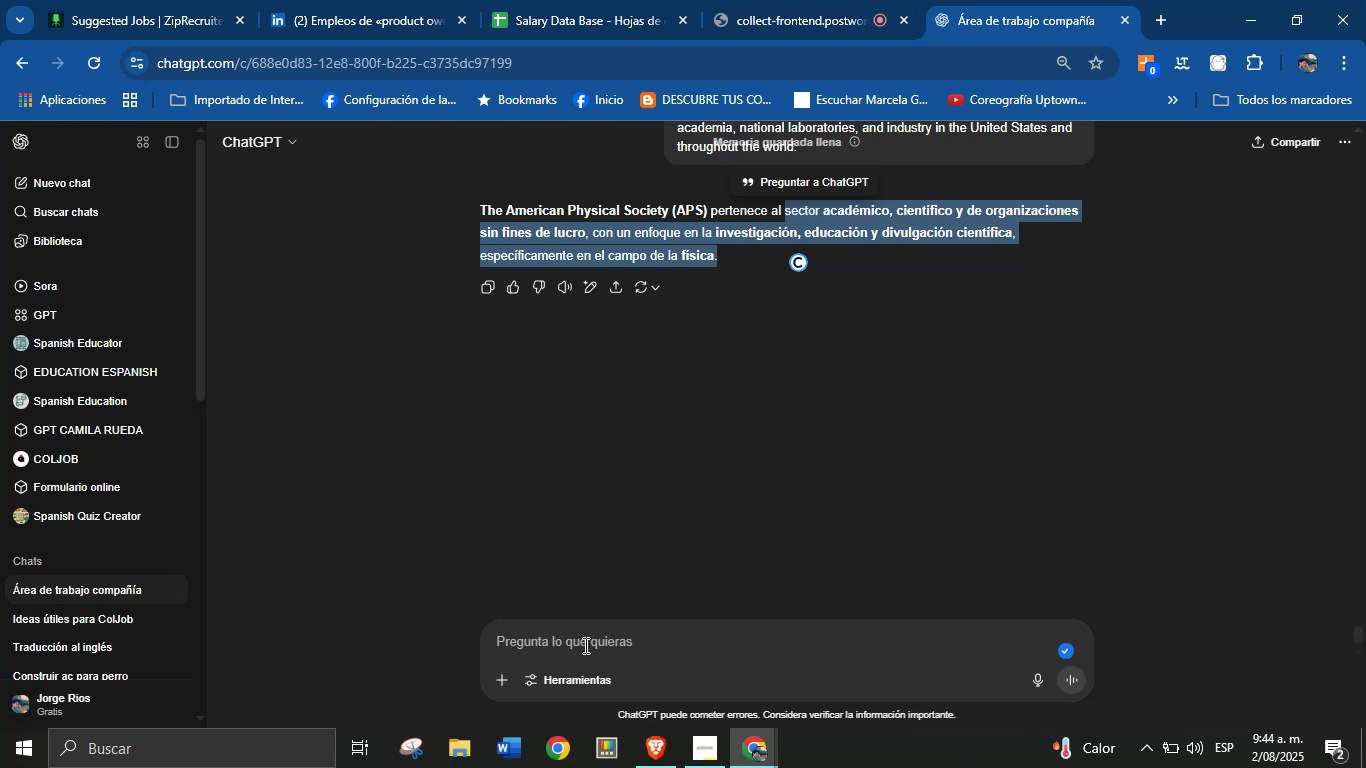 
key(Control+V)
 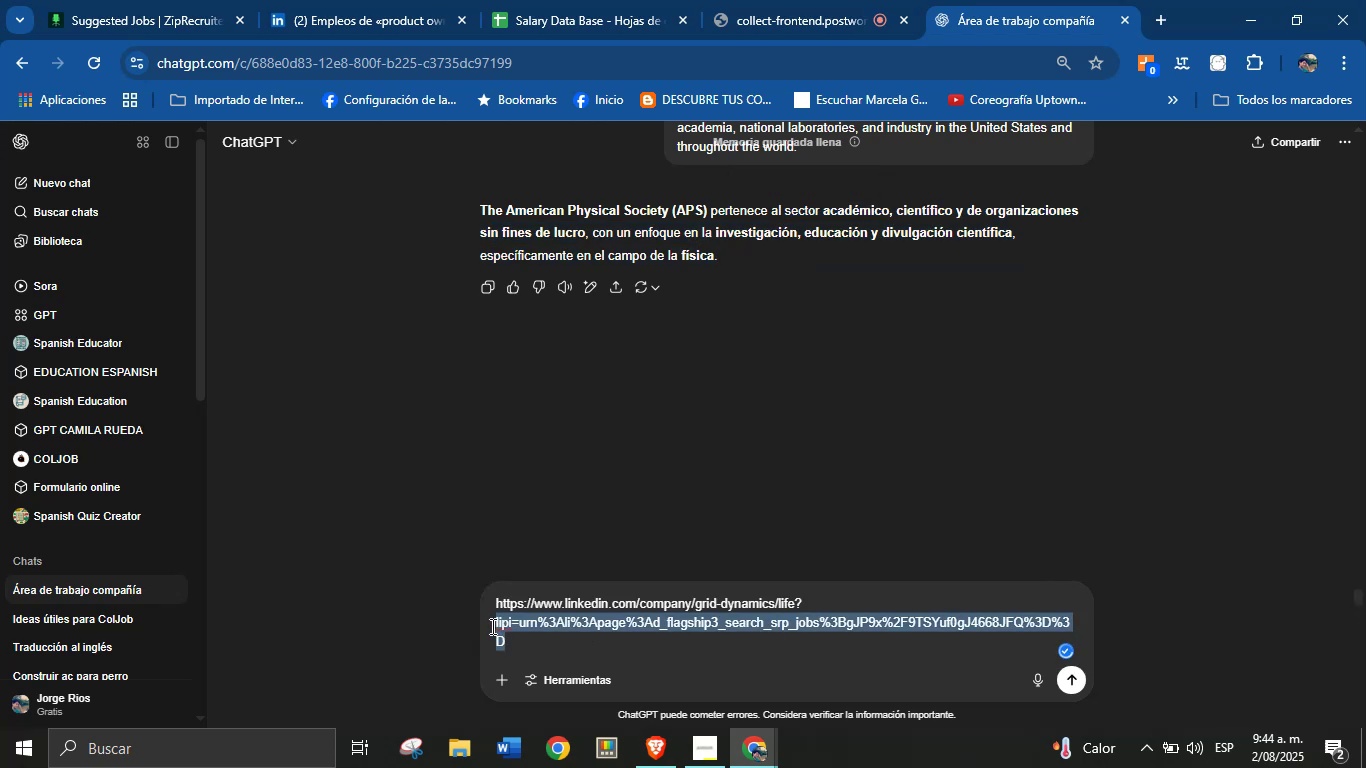 
key(Backspace)
 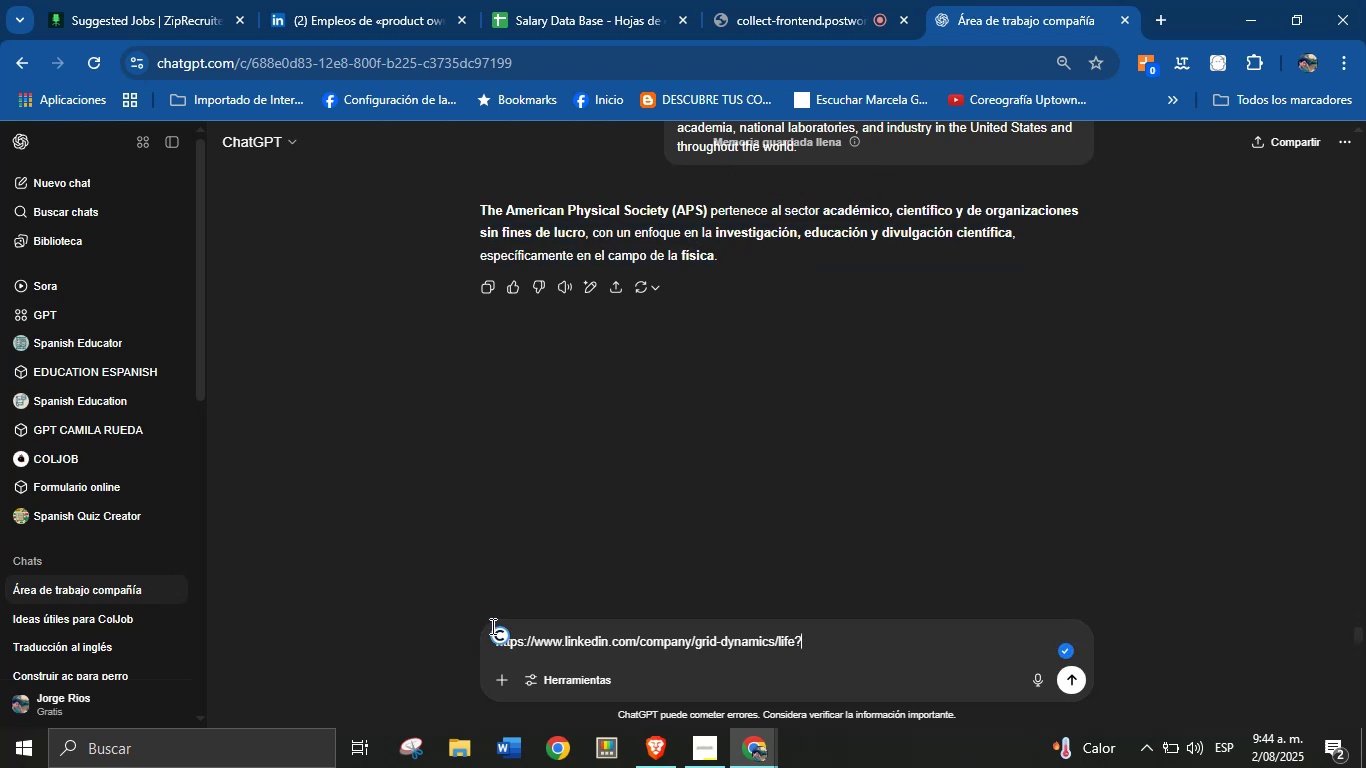 
key(Enter)
 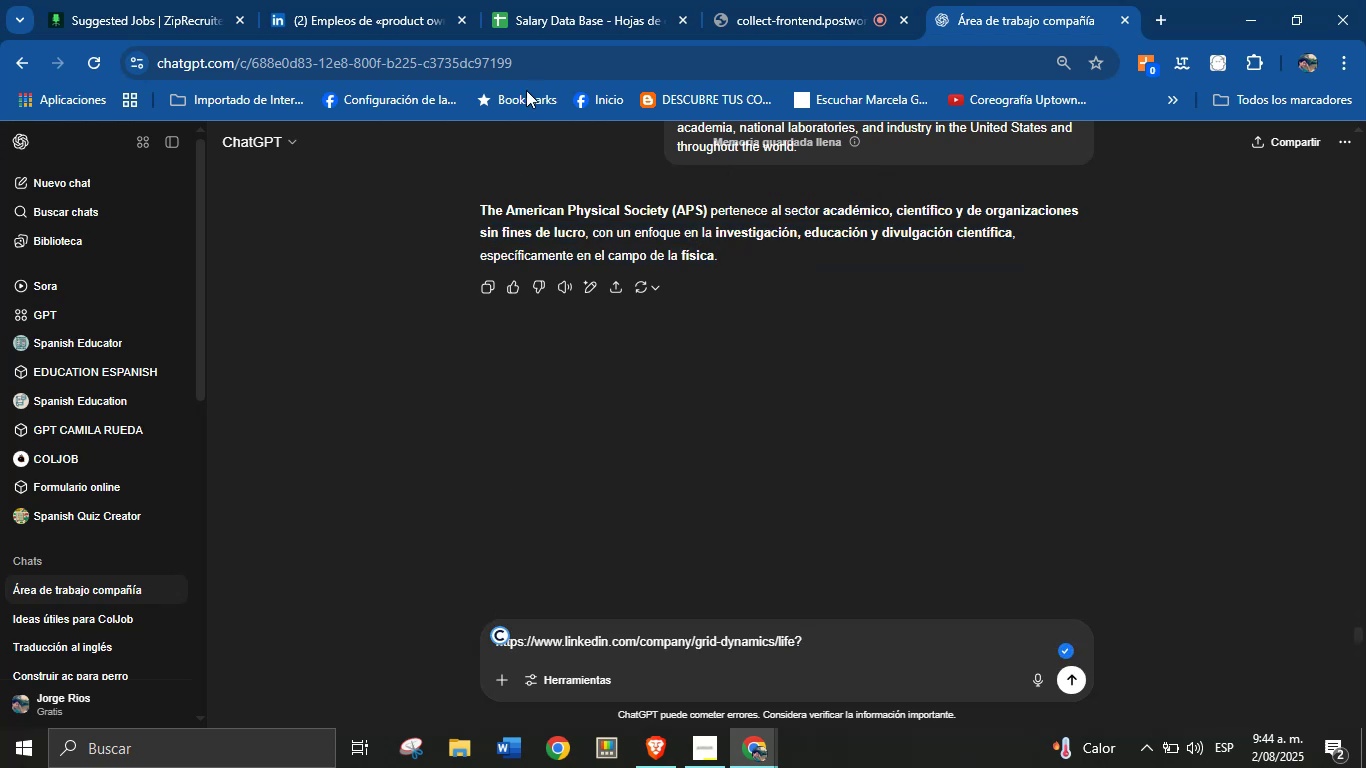 
left_click([553, 0])
 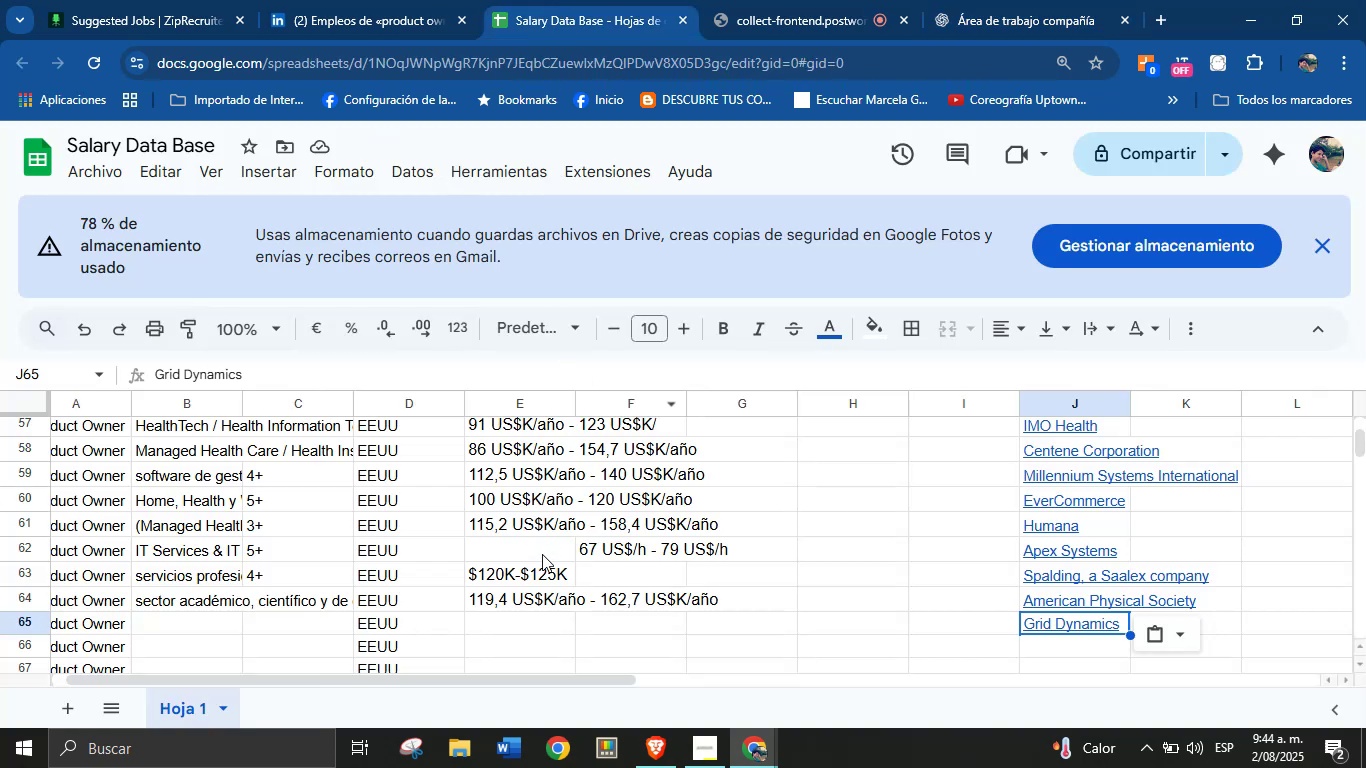 
left_click([520, 626])
 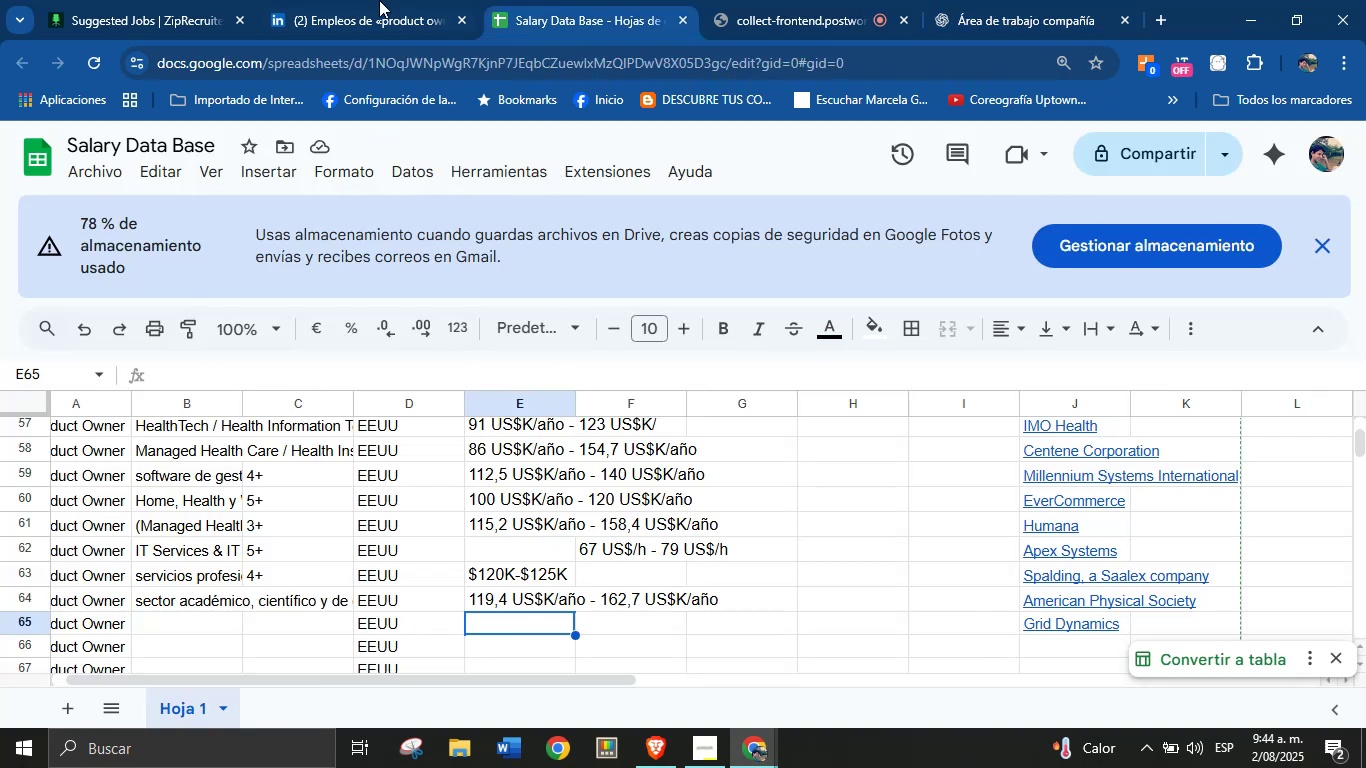 
left_click([377, 0])
 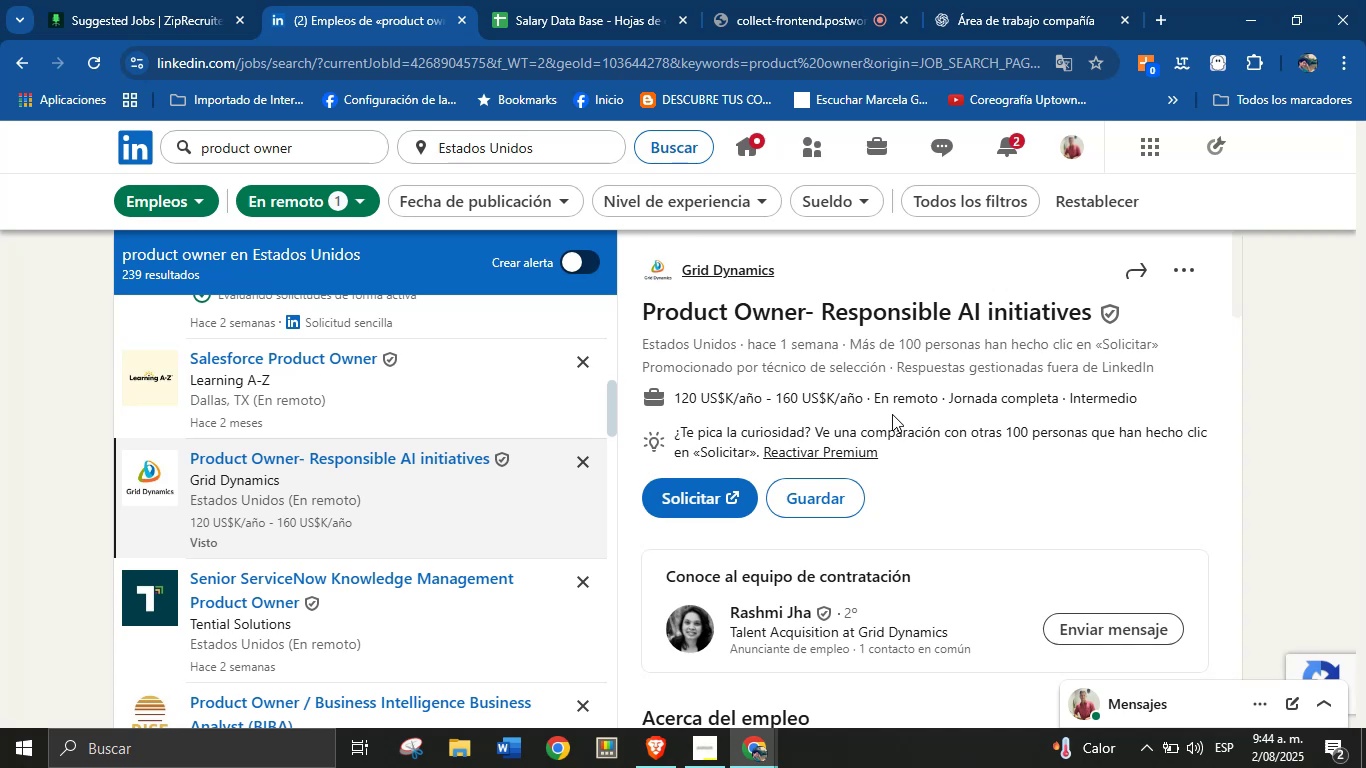 
scroll: coordinate [846, 412], scroll_direction: down, amount: 3.0
 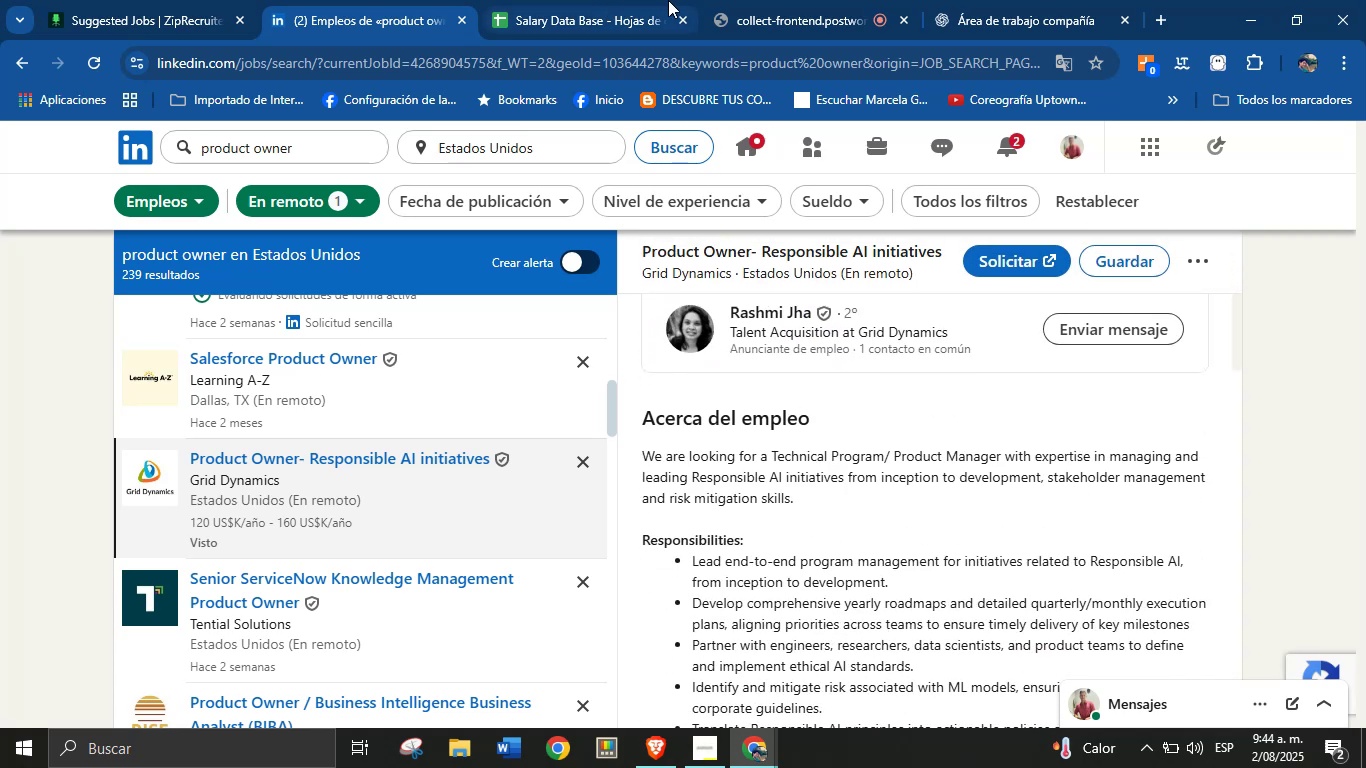 
left_click([988, 0])
 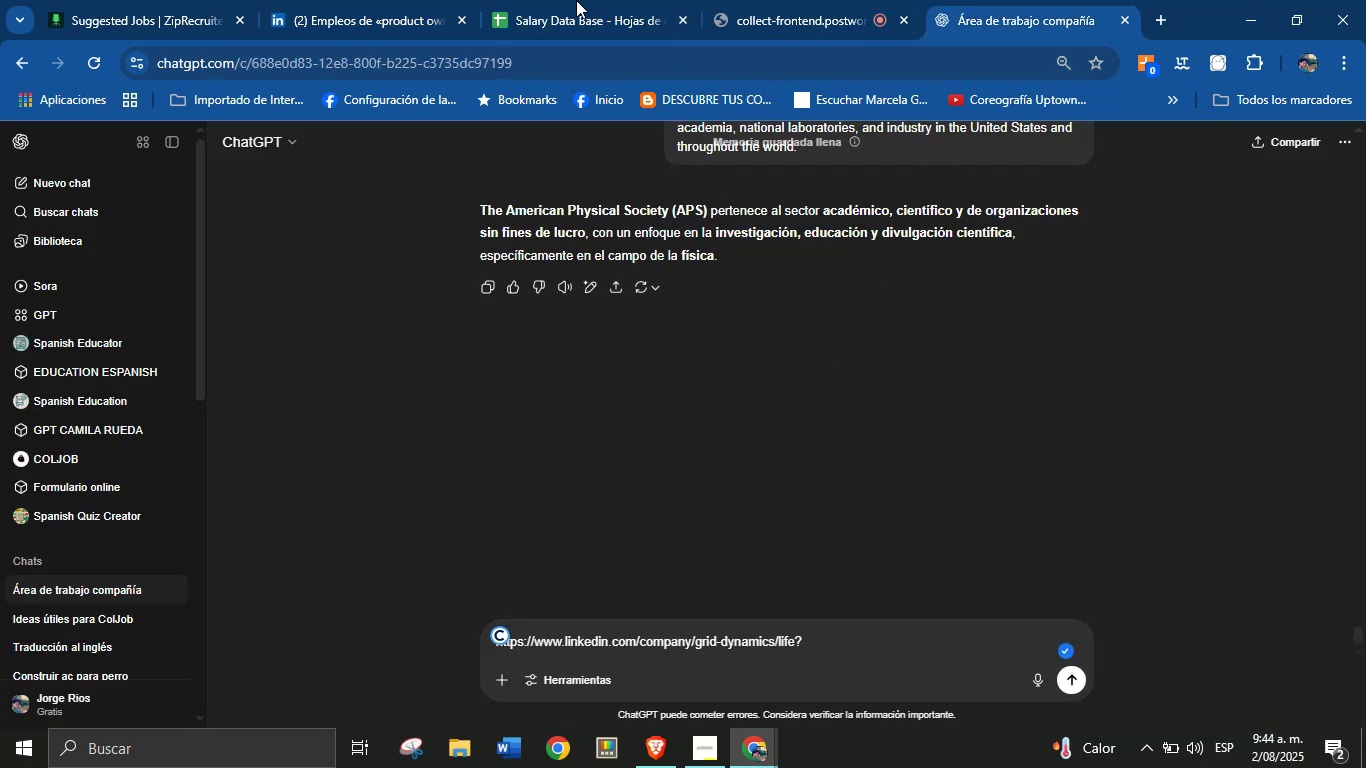 
left_click([568, 0])
 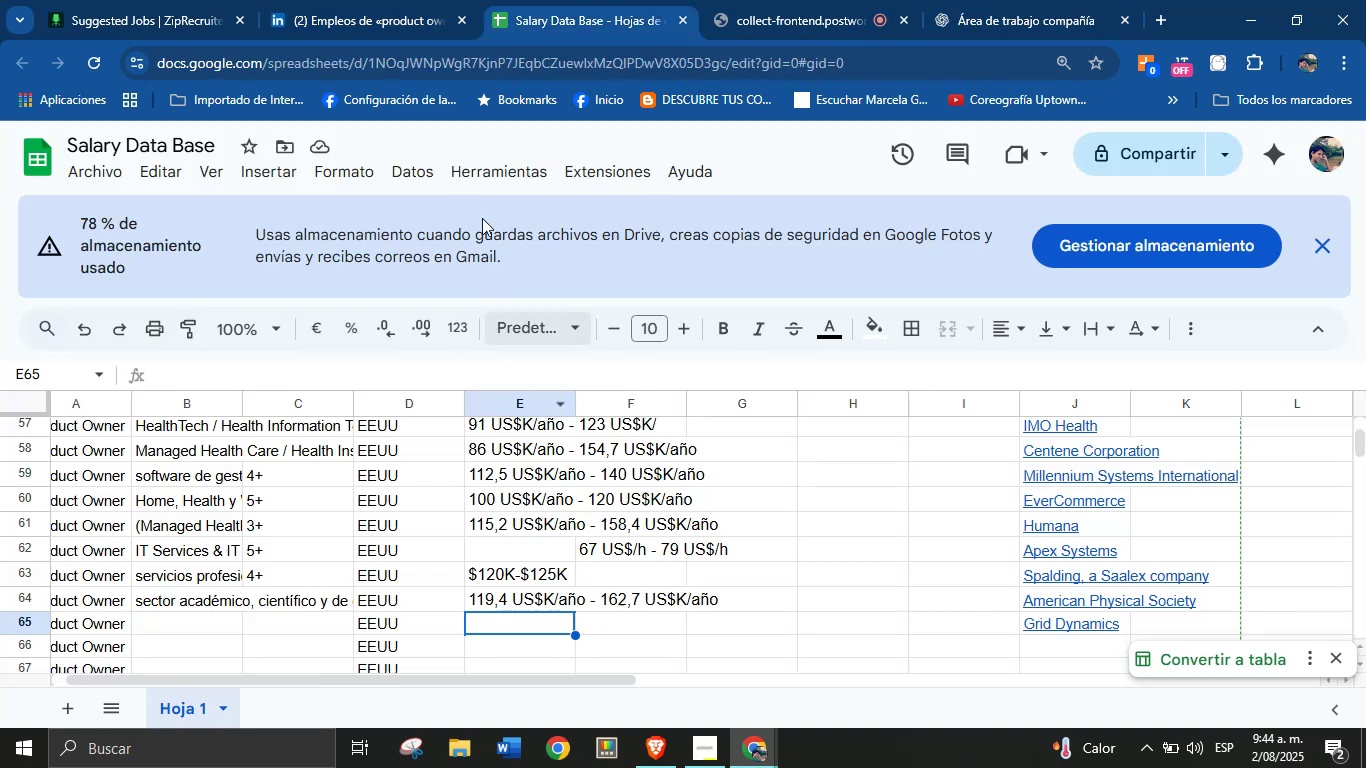 
left_click([408, 0])
 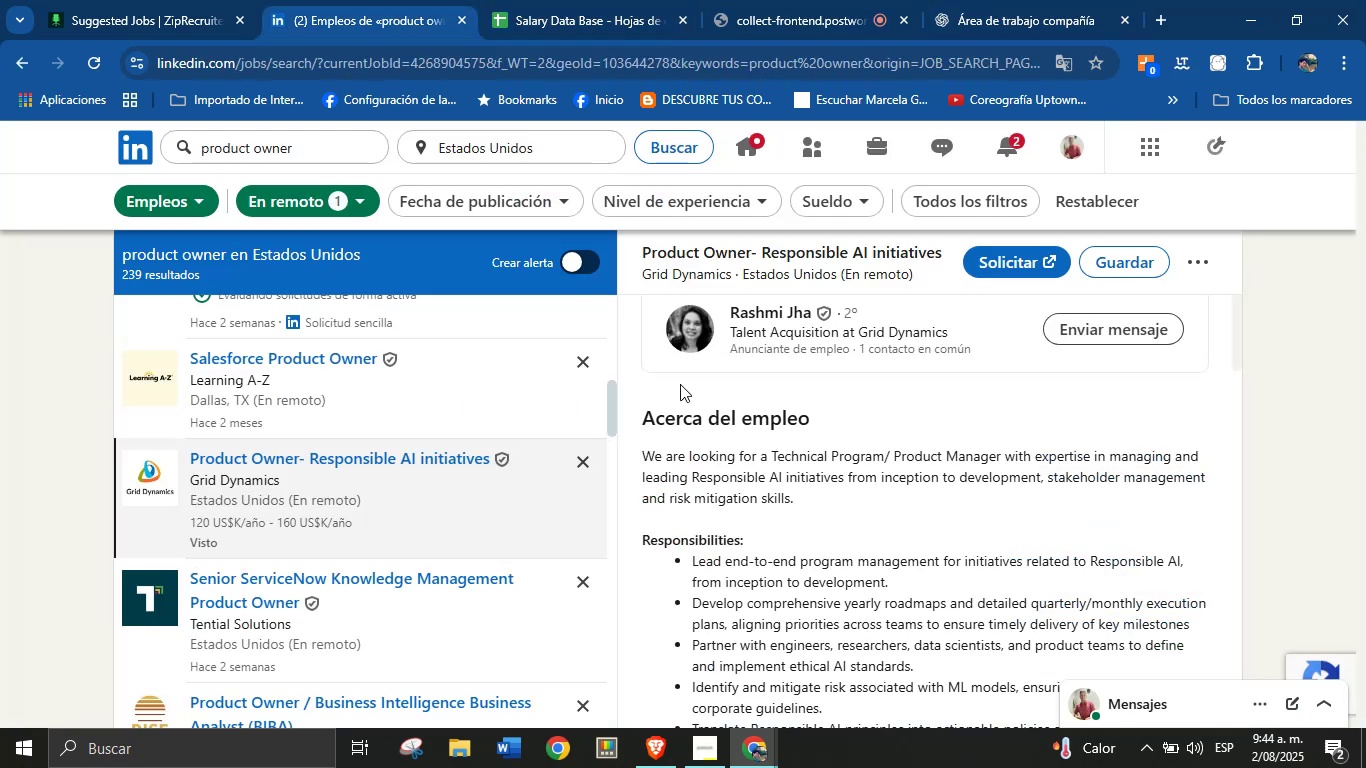 
scroll: coordinate [722, 520], scroll_direction: down, amount: 12.0
 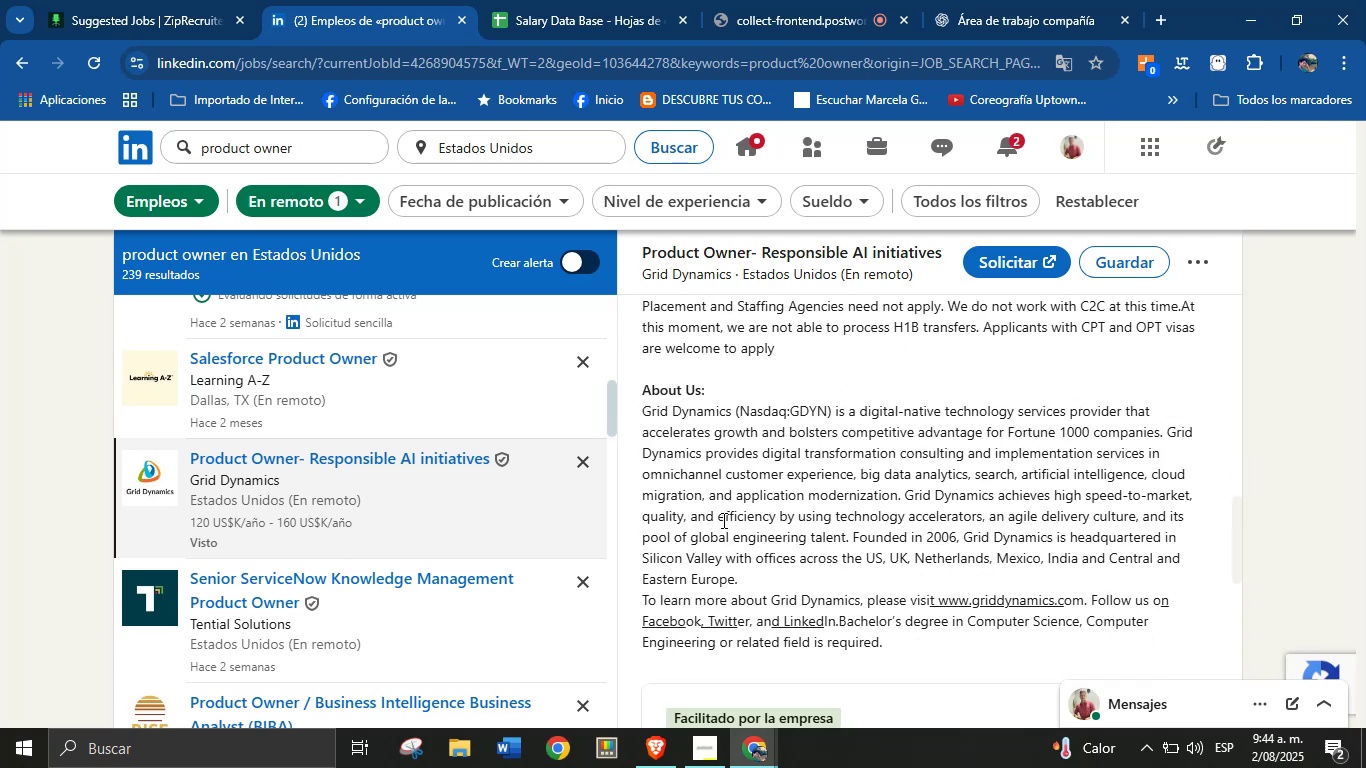 
scroll: coordinate [732, 560], scroll_direction: down, amount: 4.0
 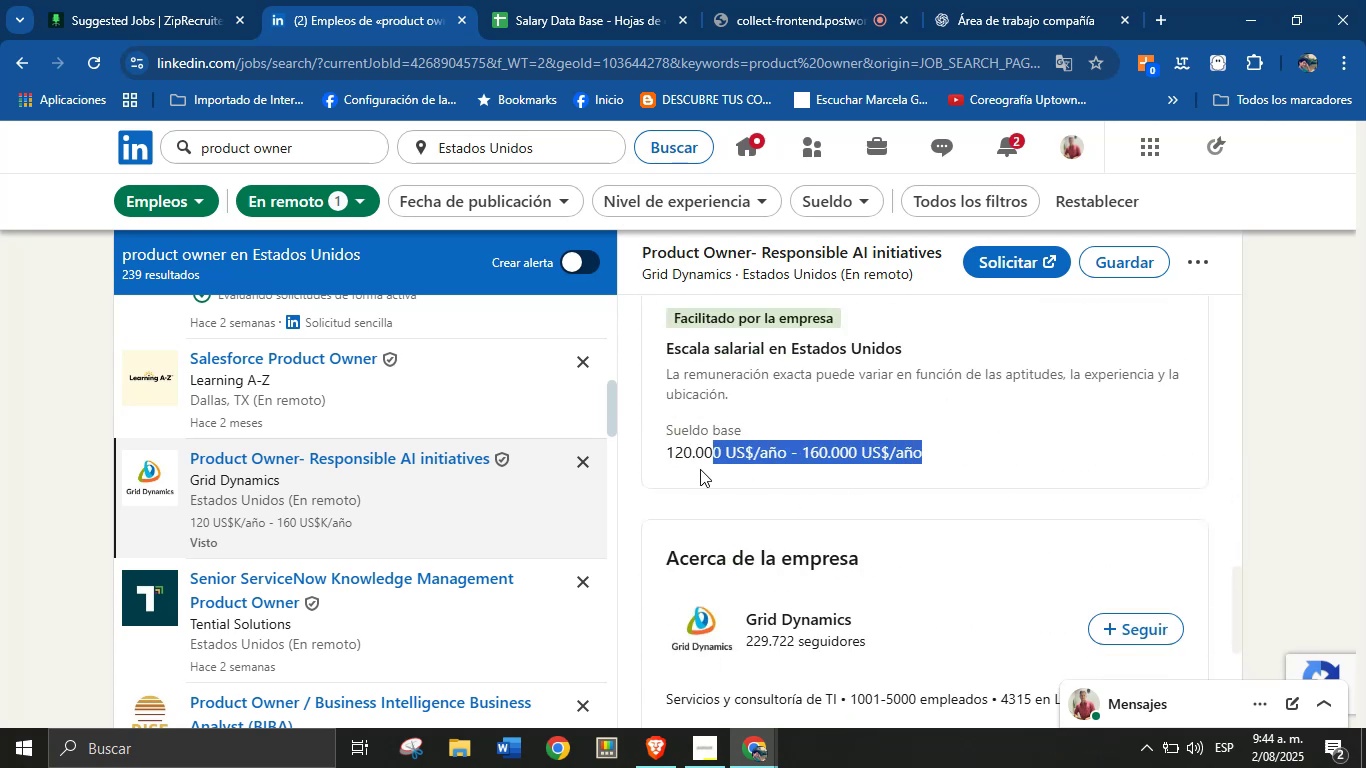 
key(Control+C)
 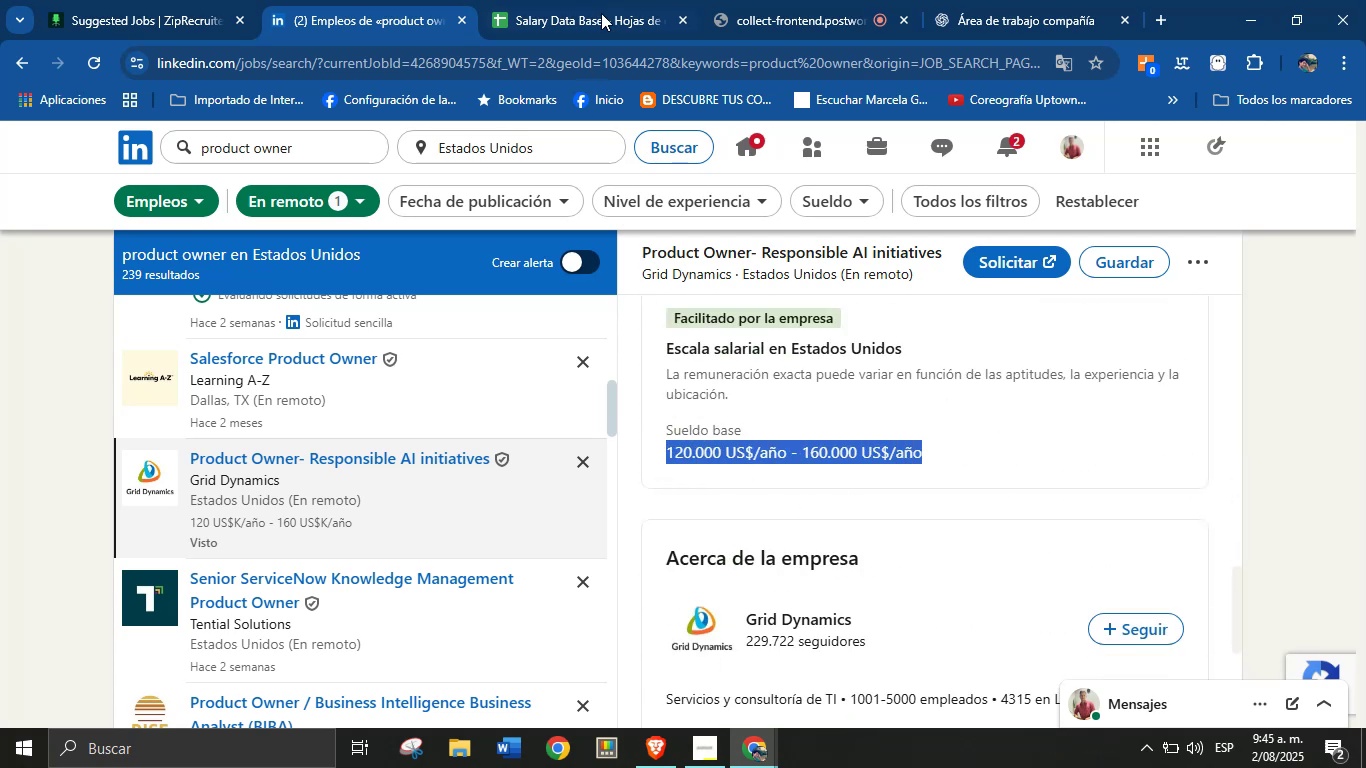 
left_click([591, 0])
 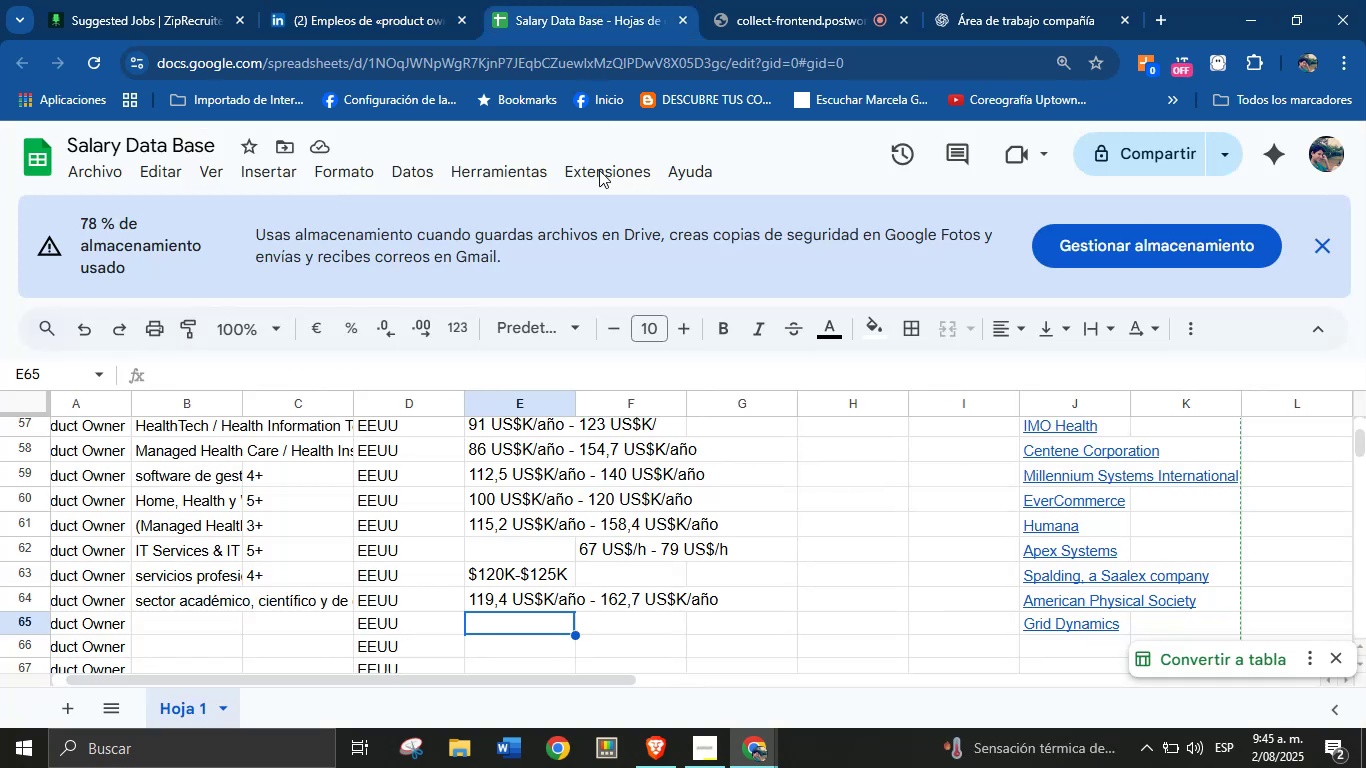 
key(Control+V)
 